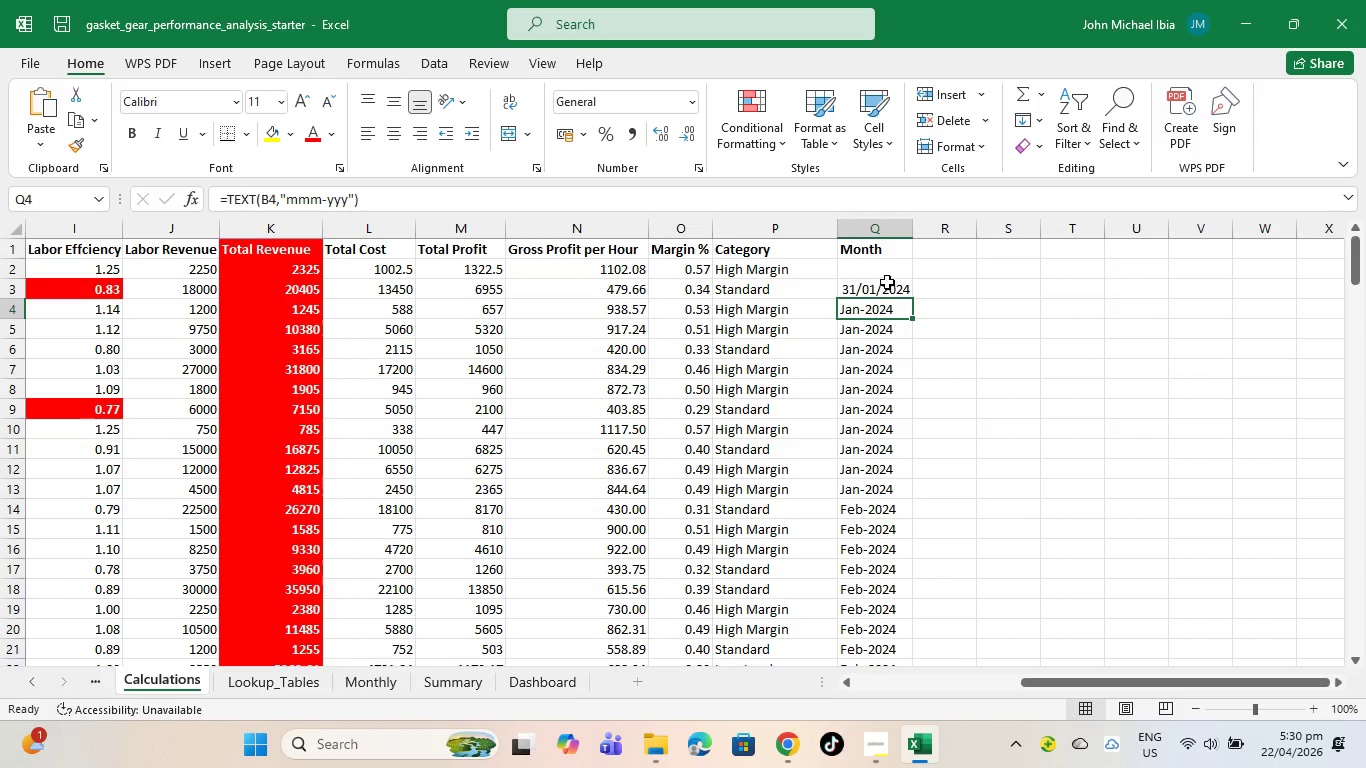 
left_click([868, 269])
 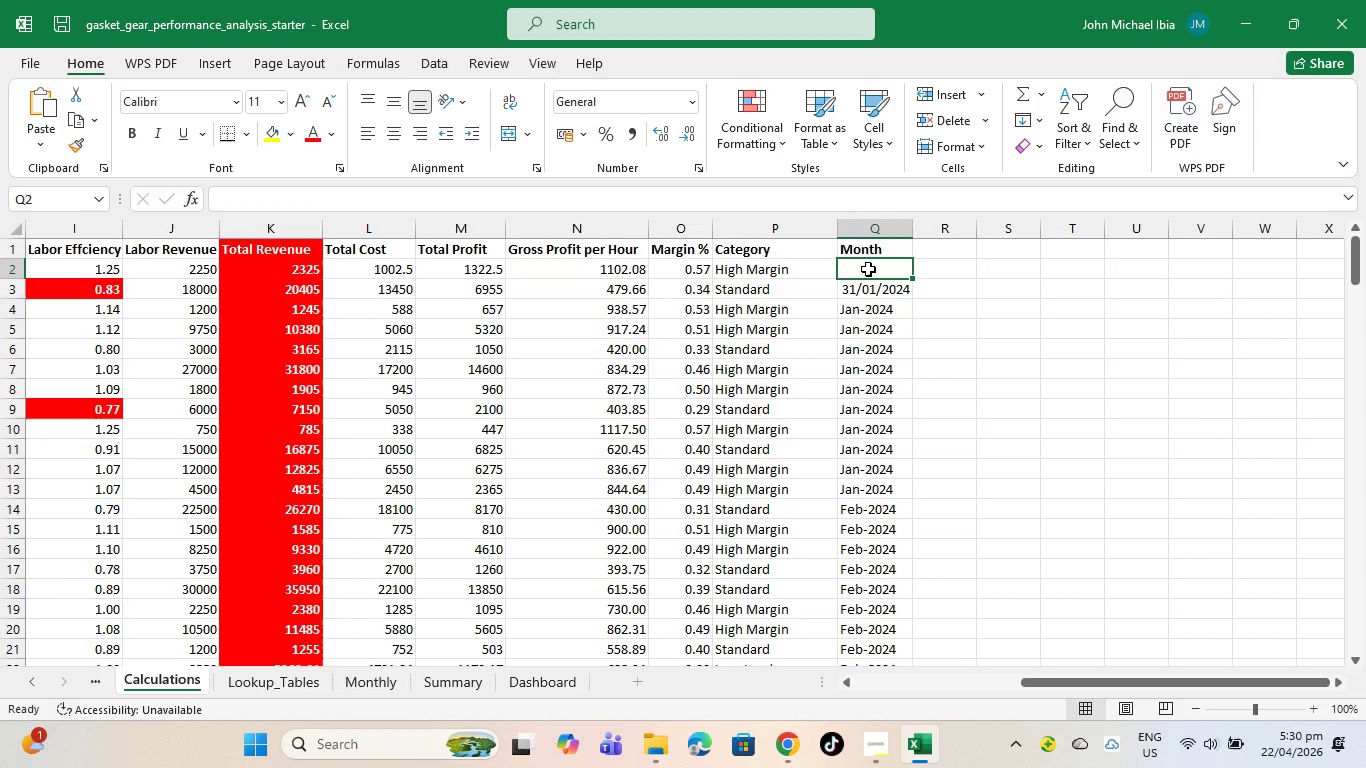 
key(Control+V)
 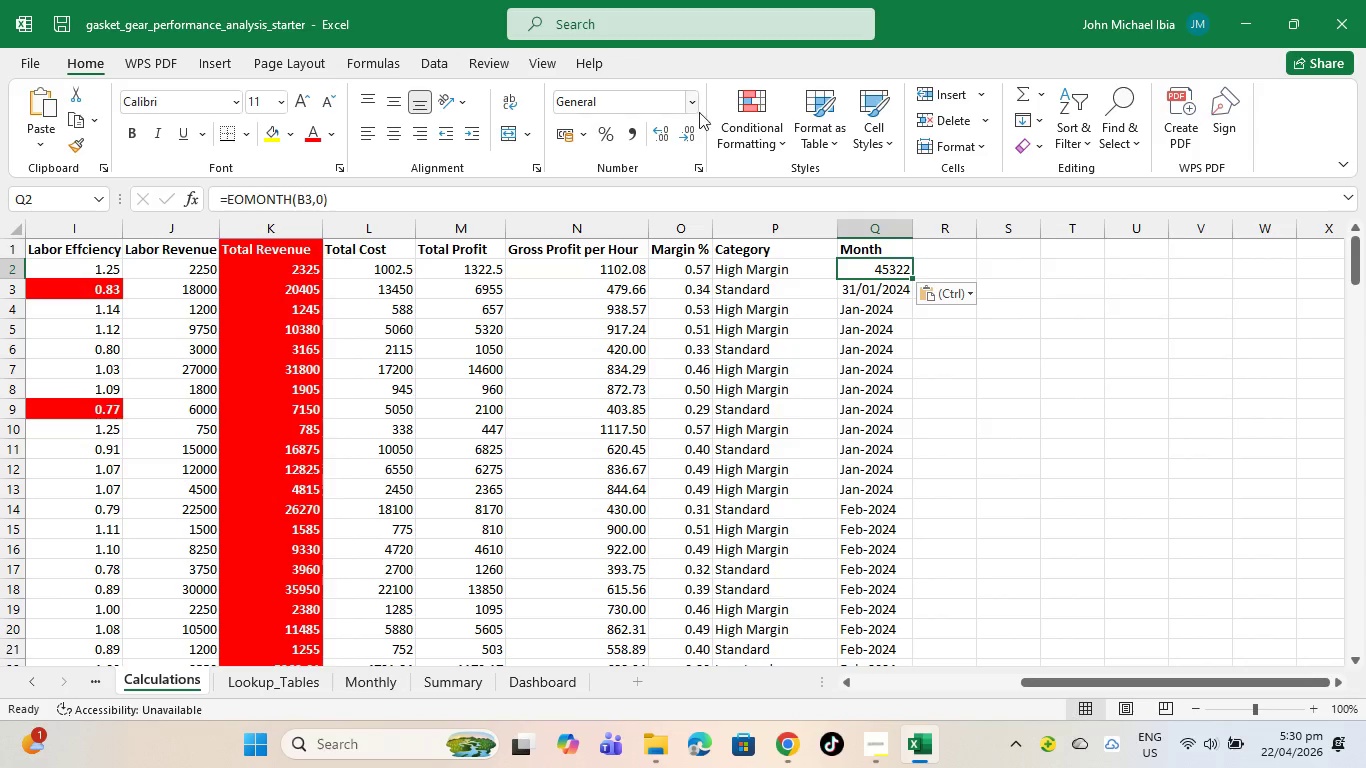 
left_click([693, 110])
 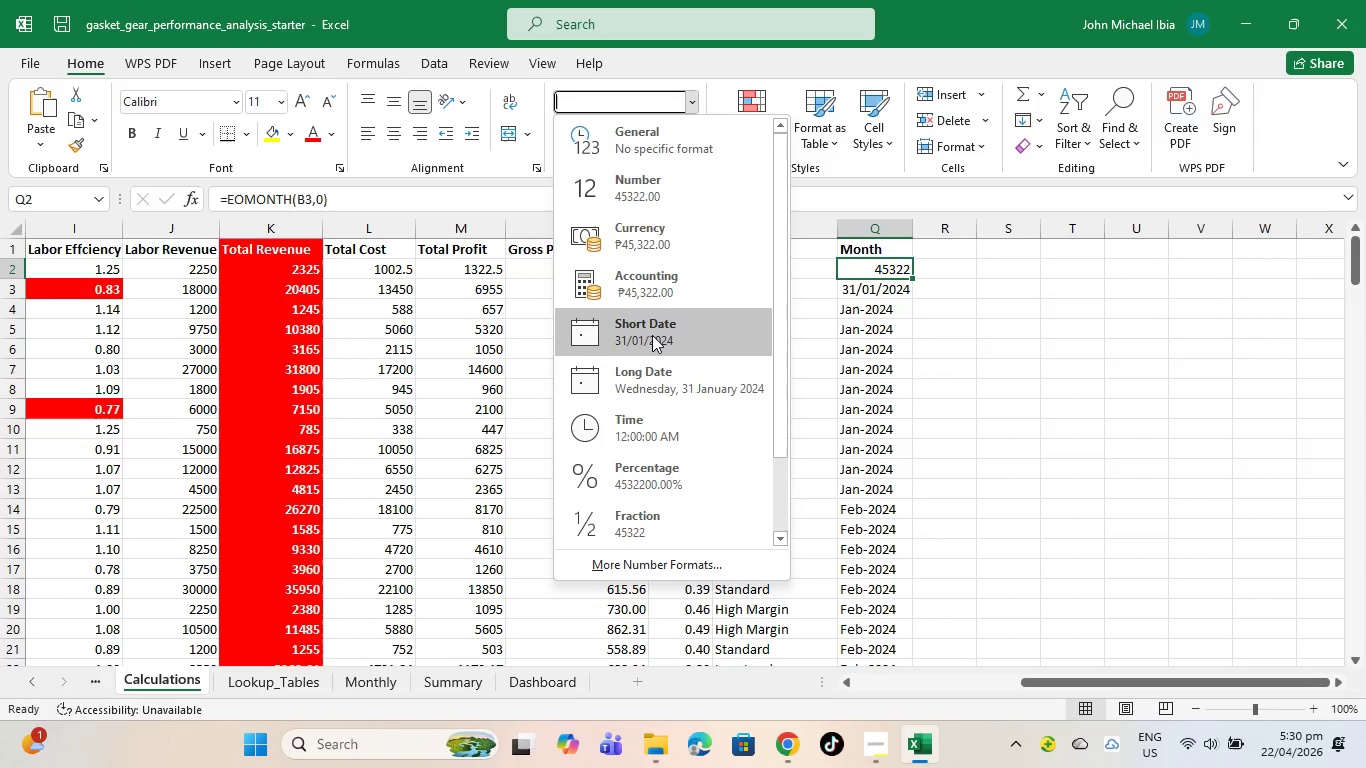 
left_click([652, 335])
 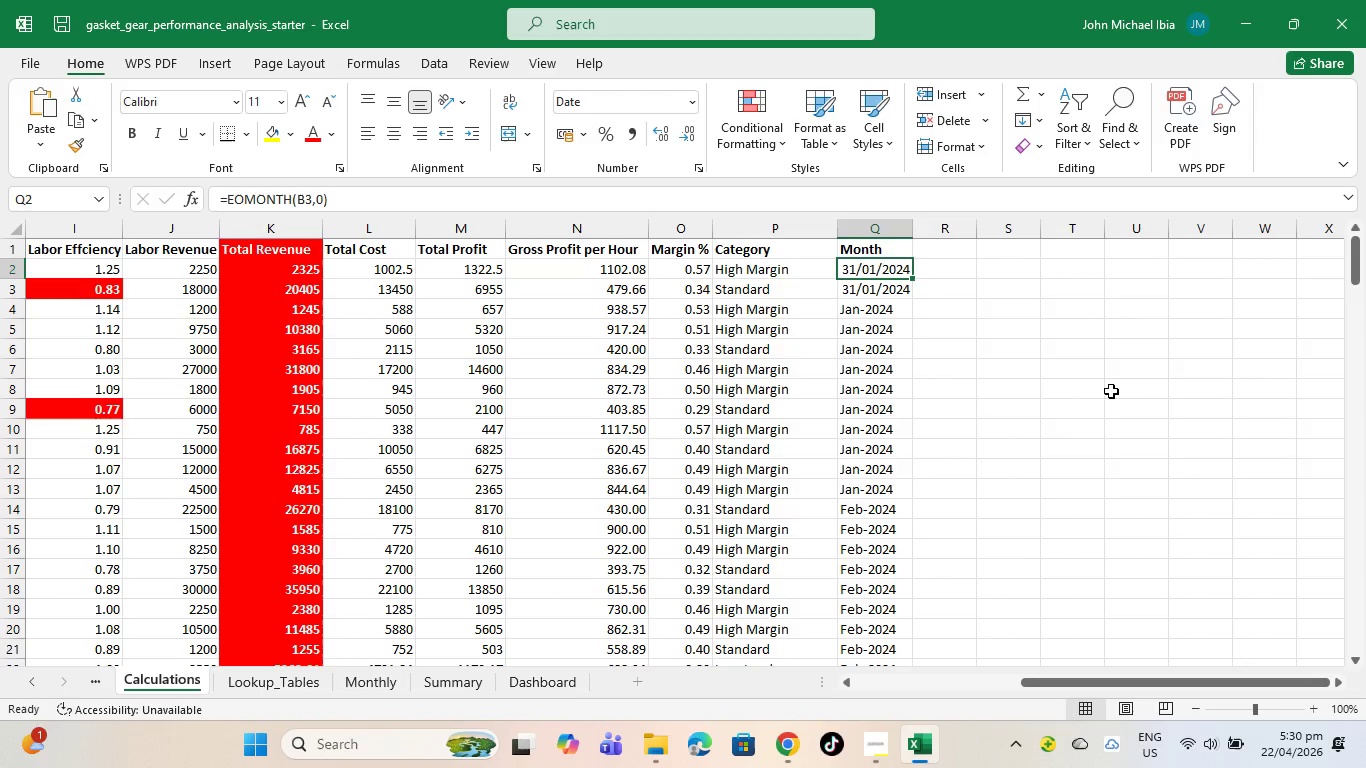 
left_click([1081, 400])
 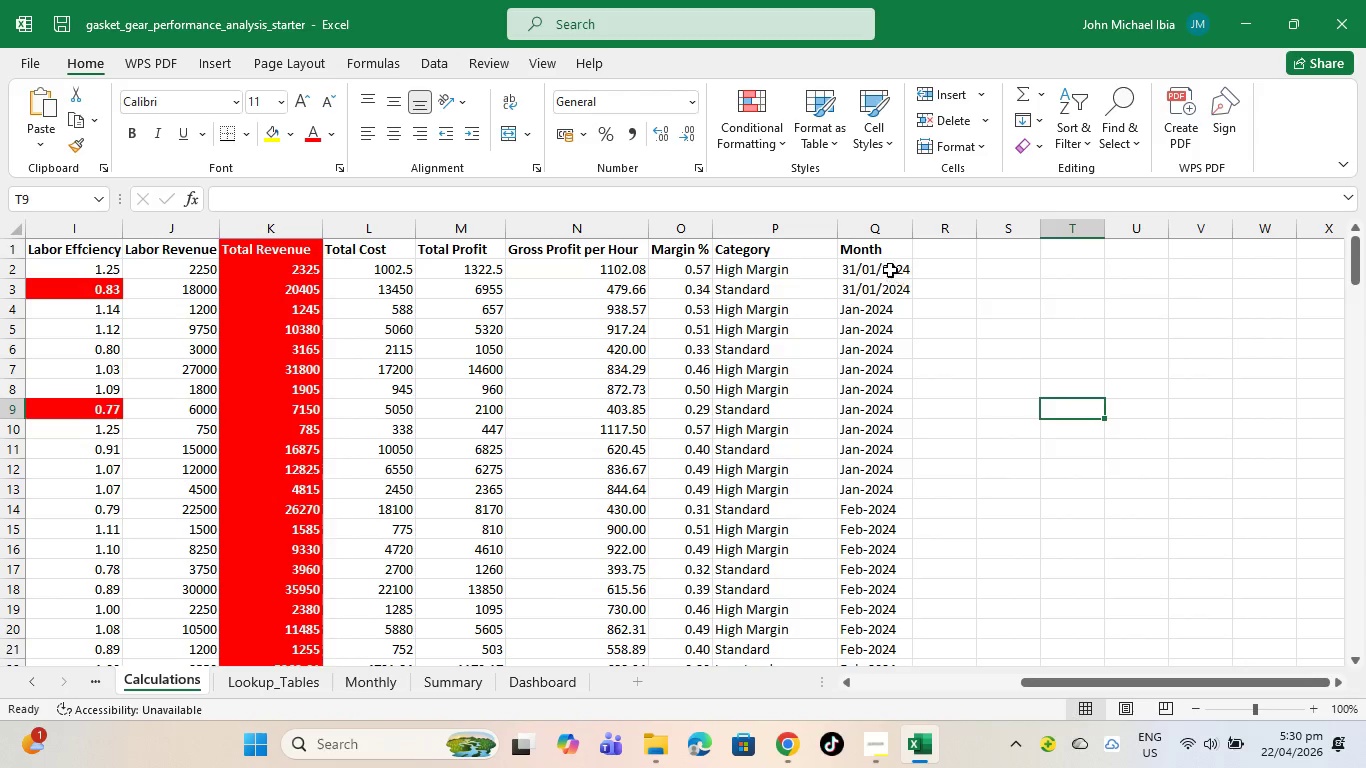 
left_click([892, 265])
 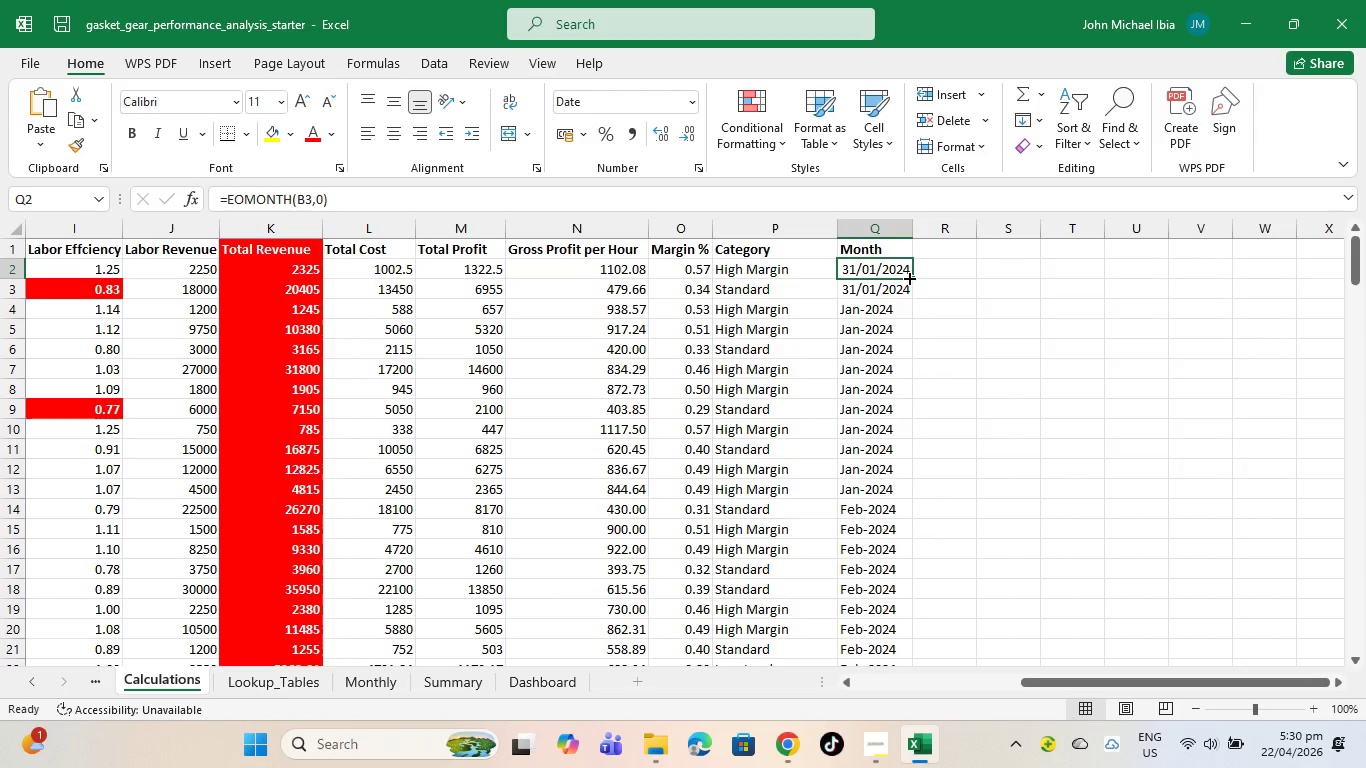 
left_click_drag(start_coordinate=[908, 277], to_coordinate=[884, 293])
 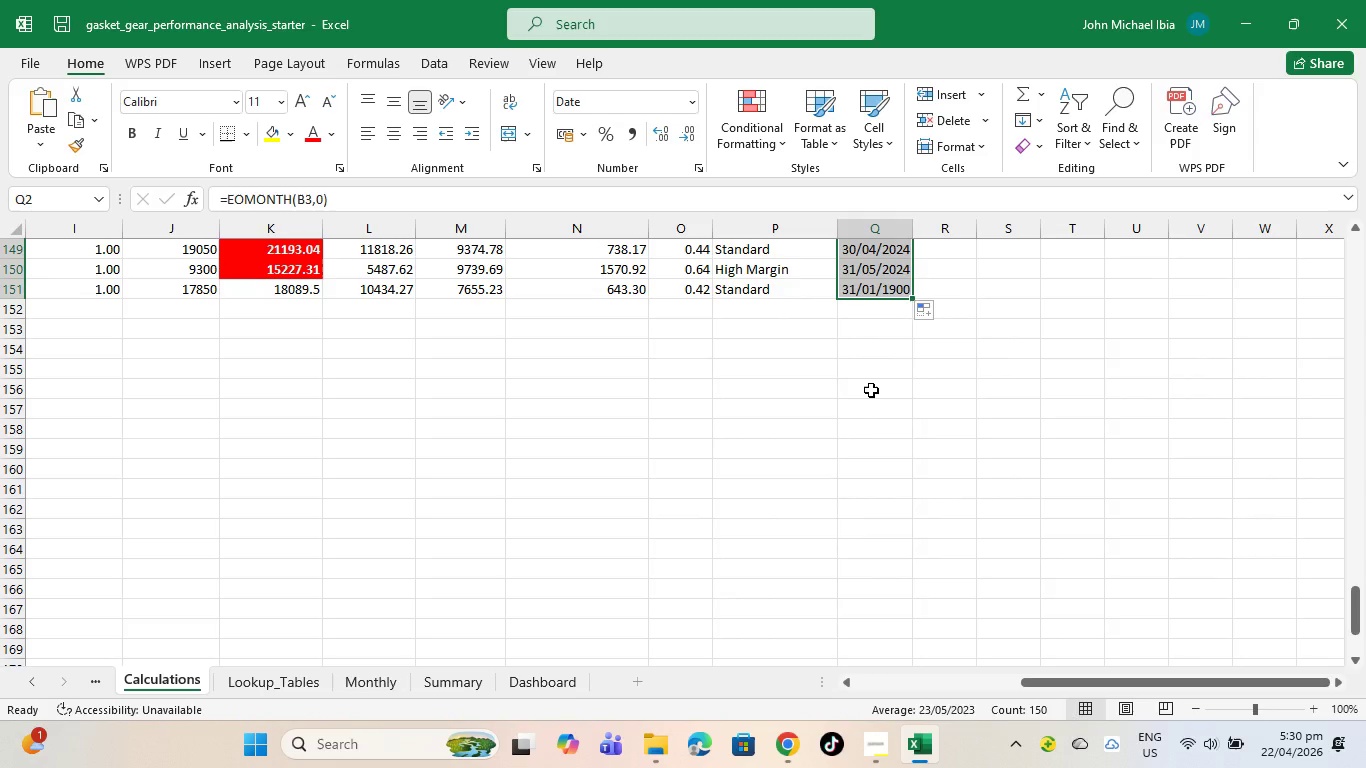 
left_click([871, 390])
 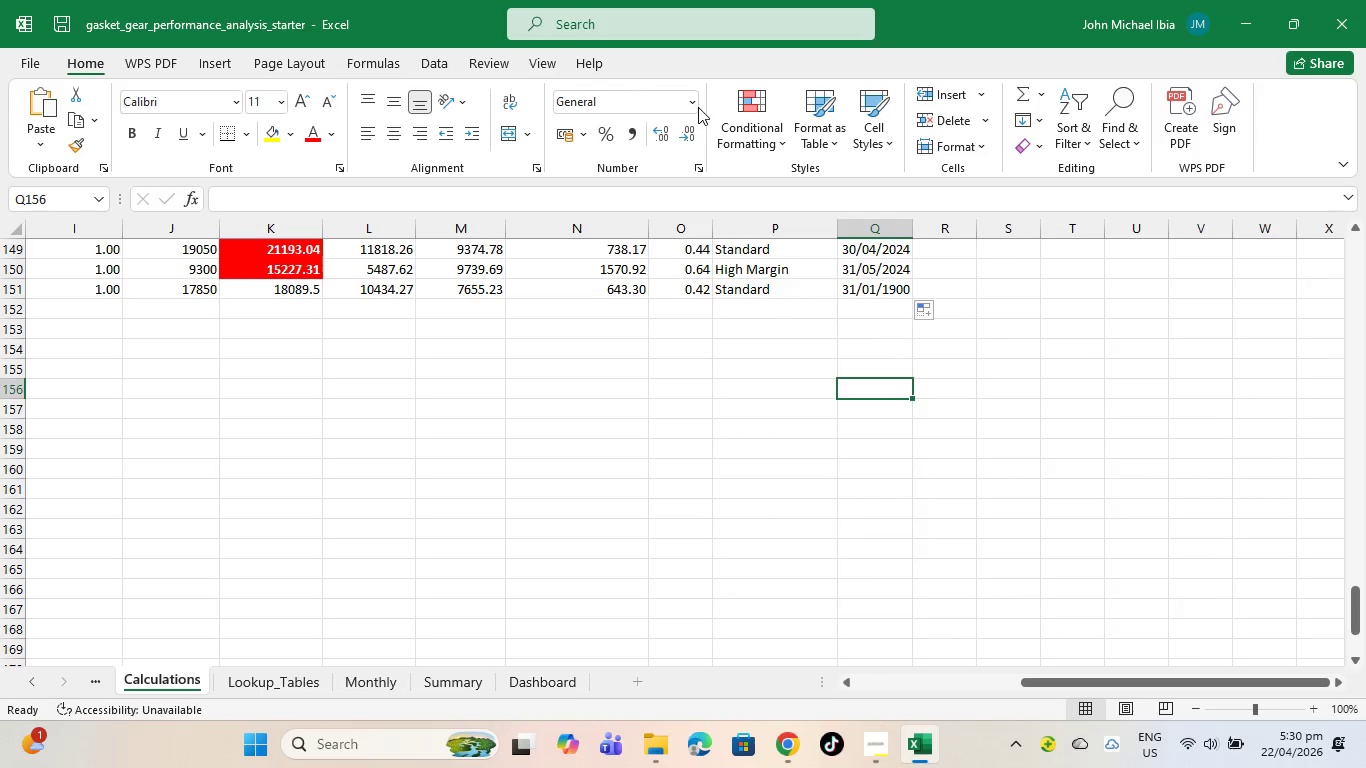 
left_click([691, 103])
 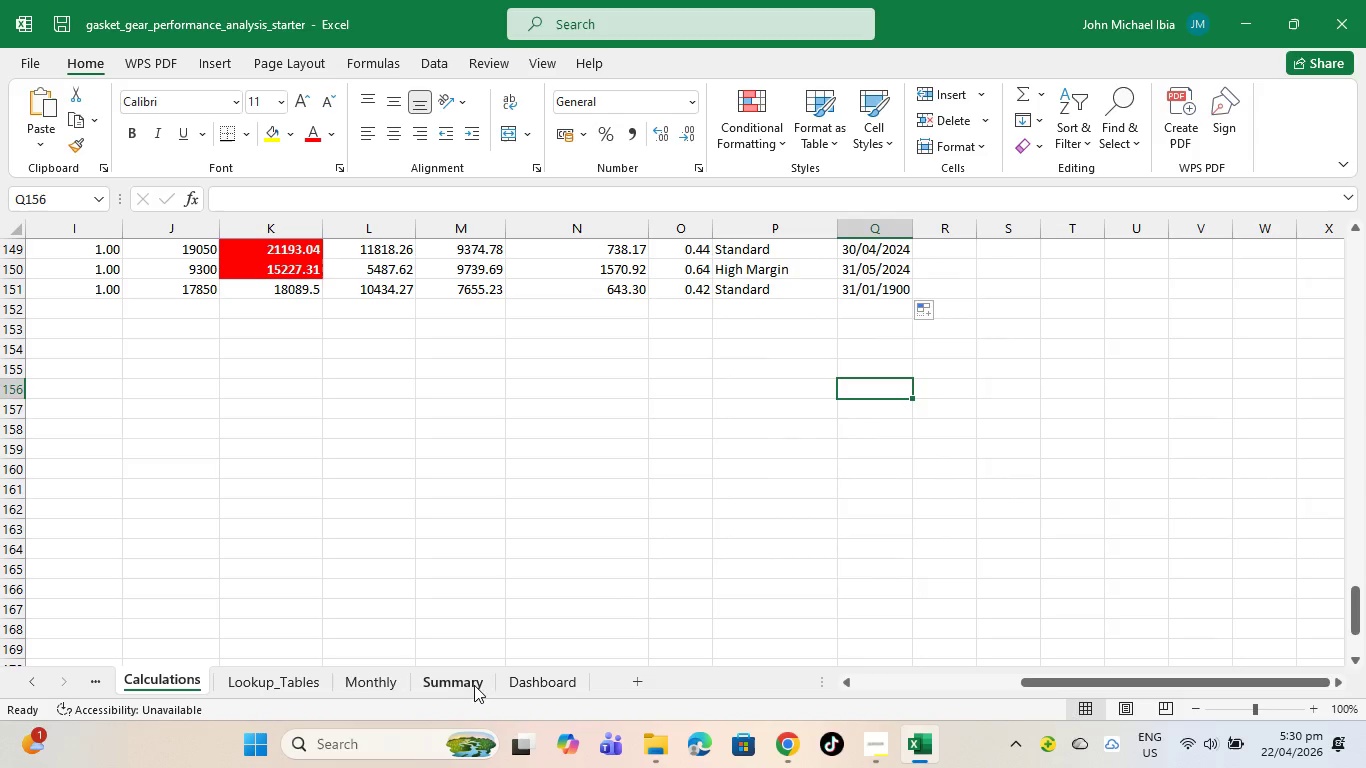 
left_click([384, 685])
 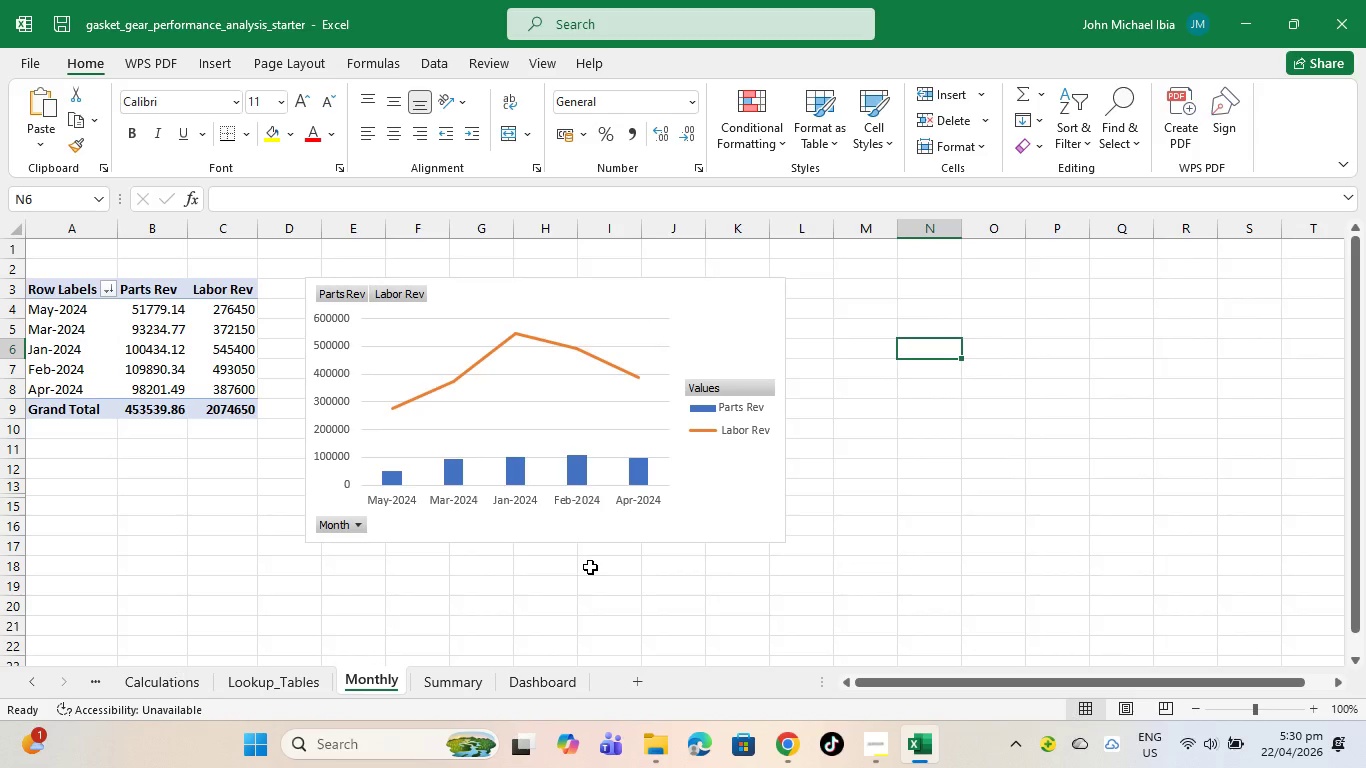 
key(Control+R)
 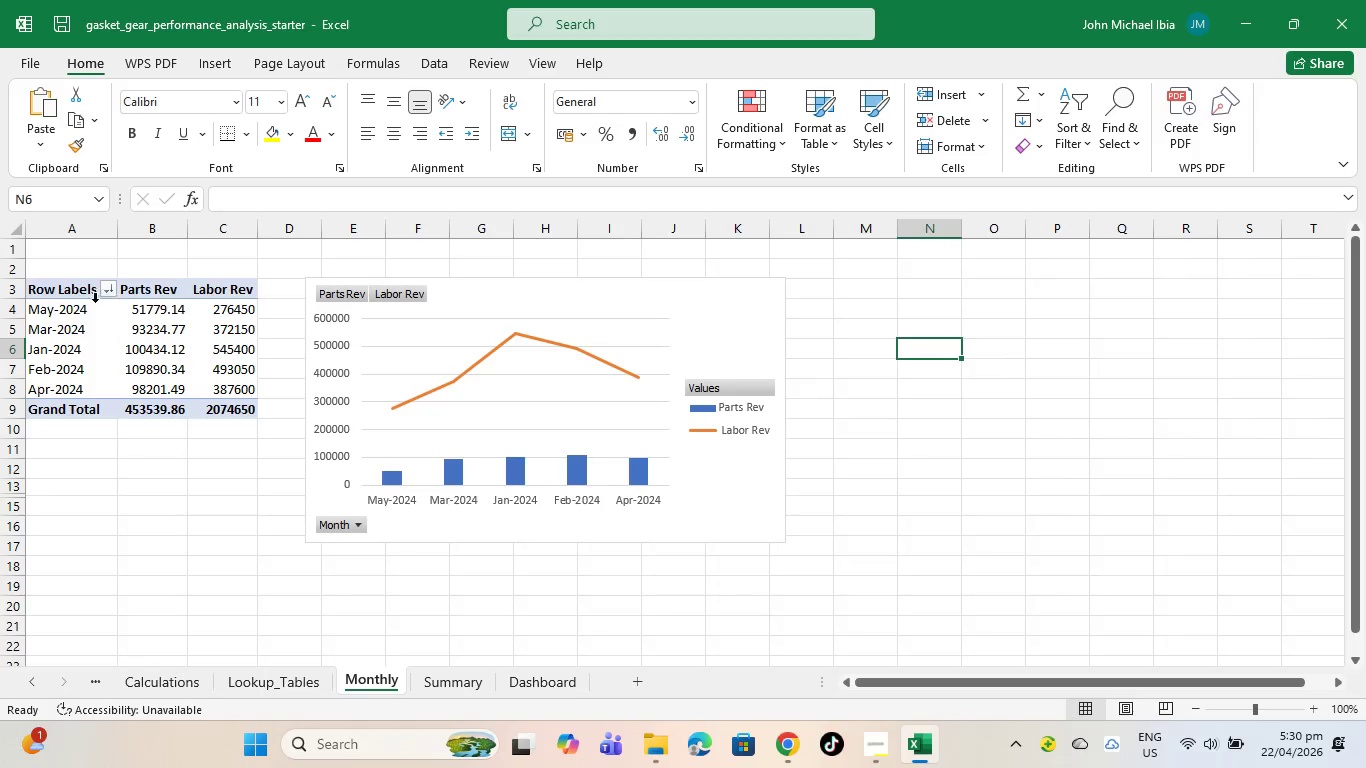 
left_click_drag(start_coordinate=[65, 308], to_coordinate=[72, 389])
 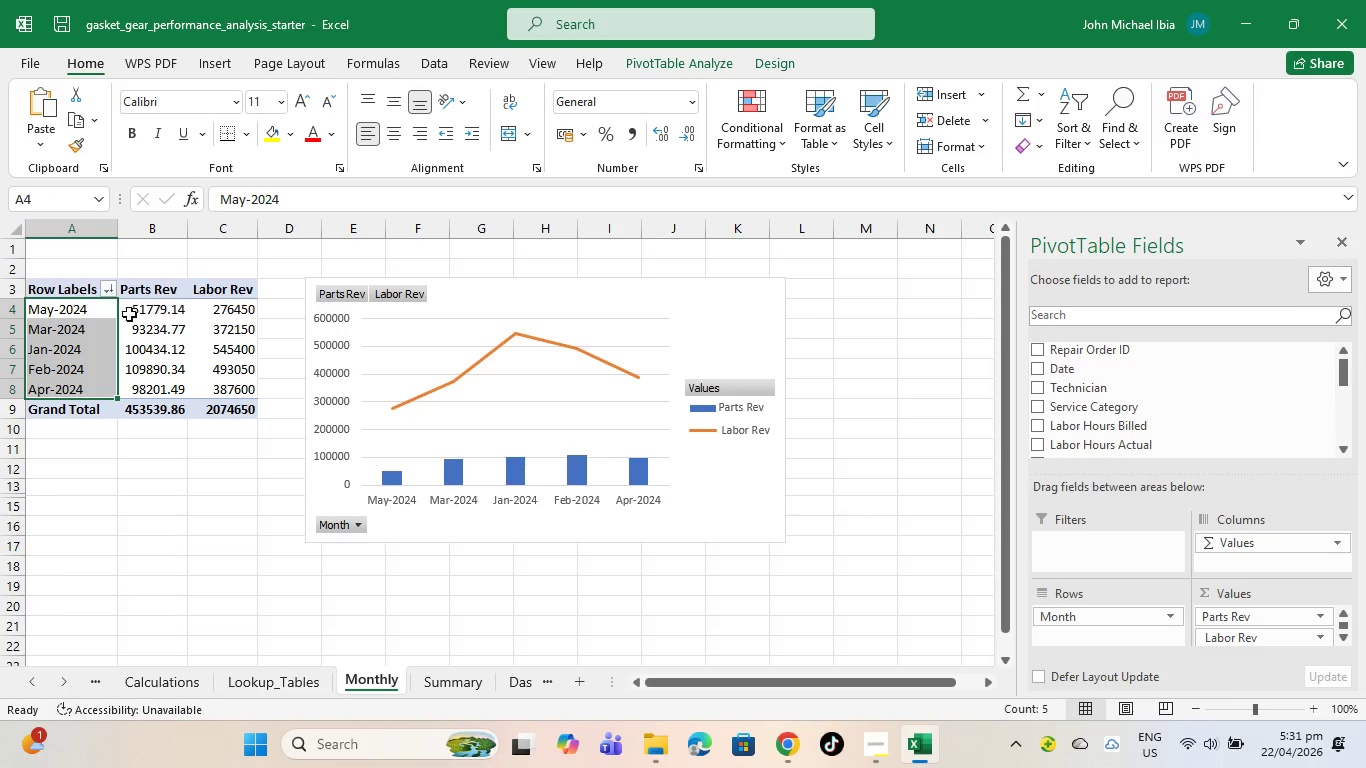 
right_click([85, 314])
 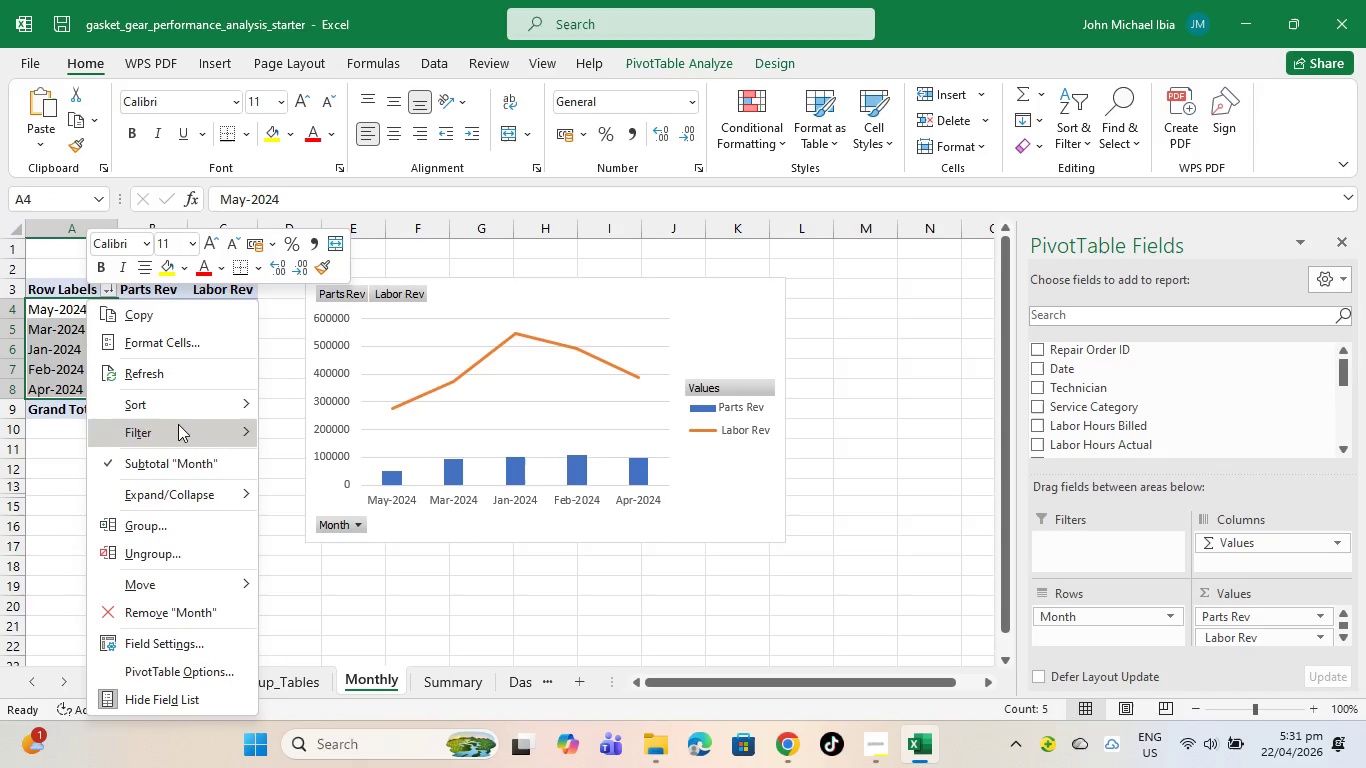 
left_click([186, 394])
 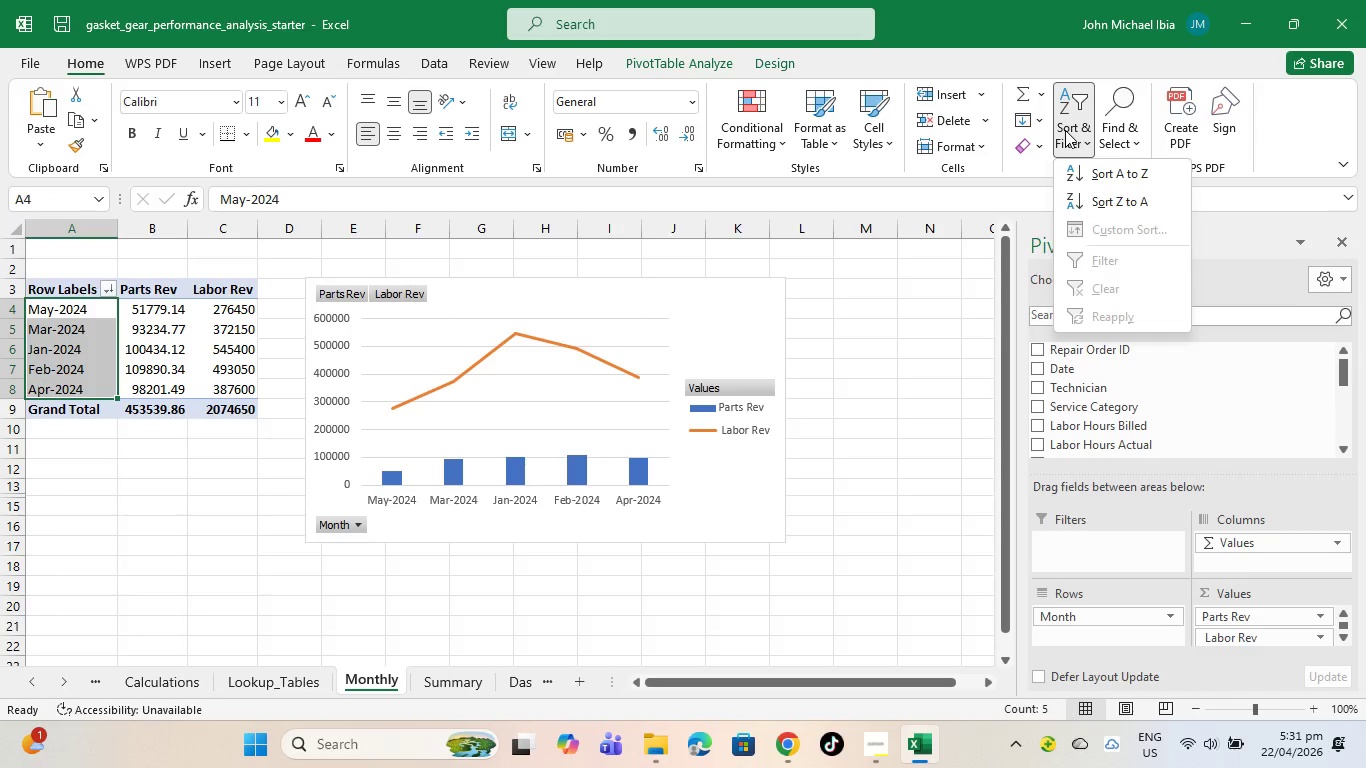 
left_click([1102, 165])
 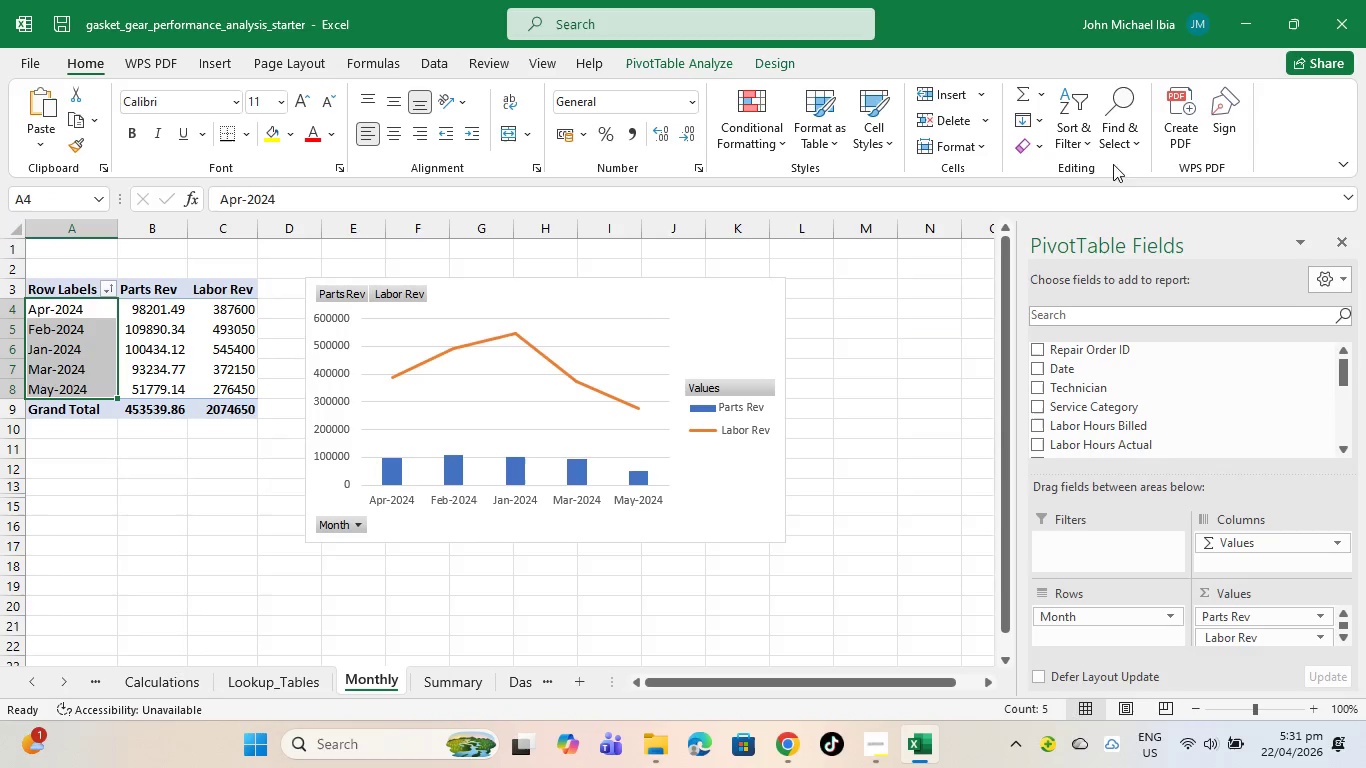 
left_click([1135, 135])
 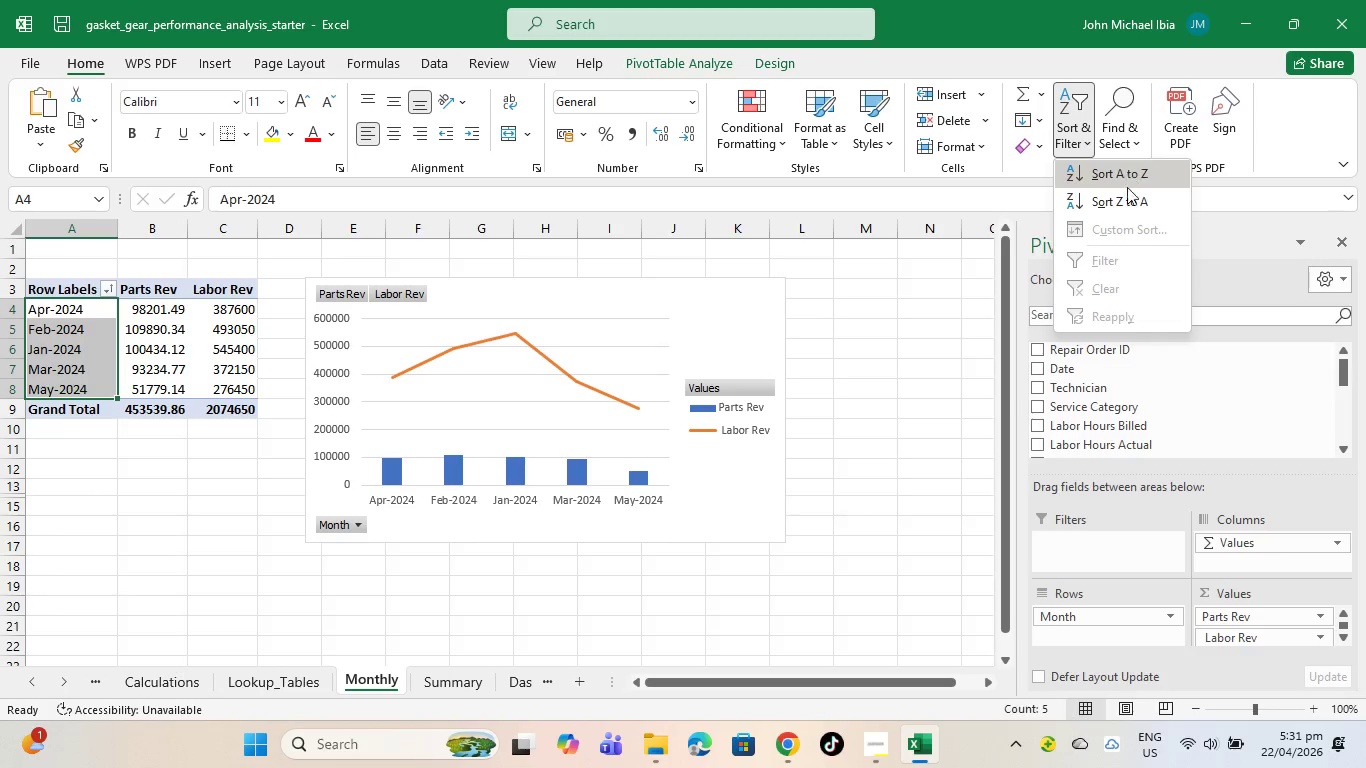 
left_click([1124, 195])
 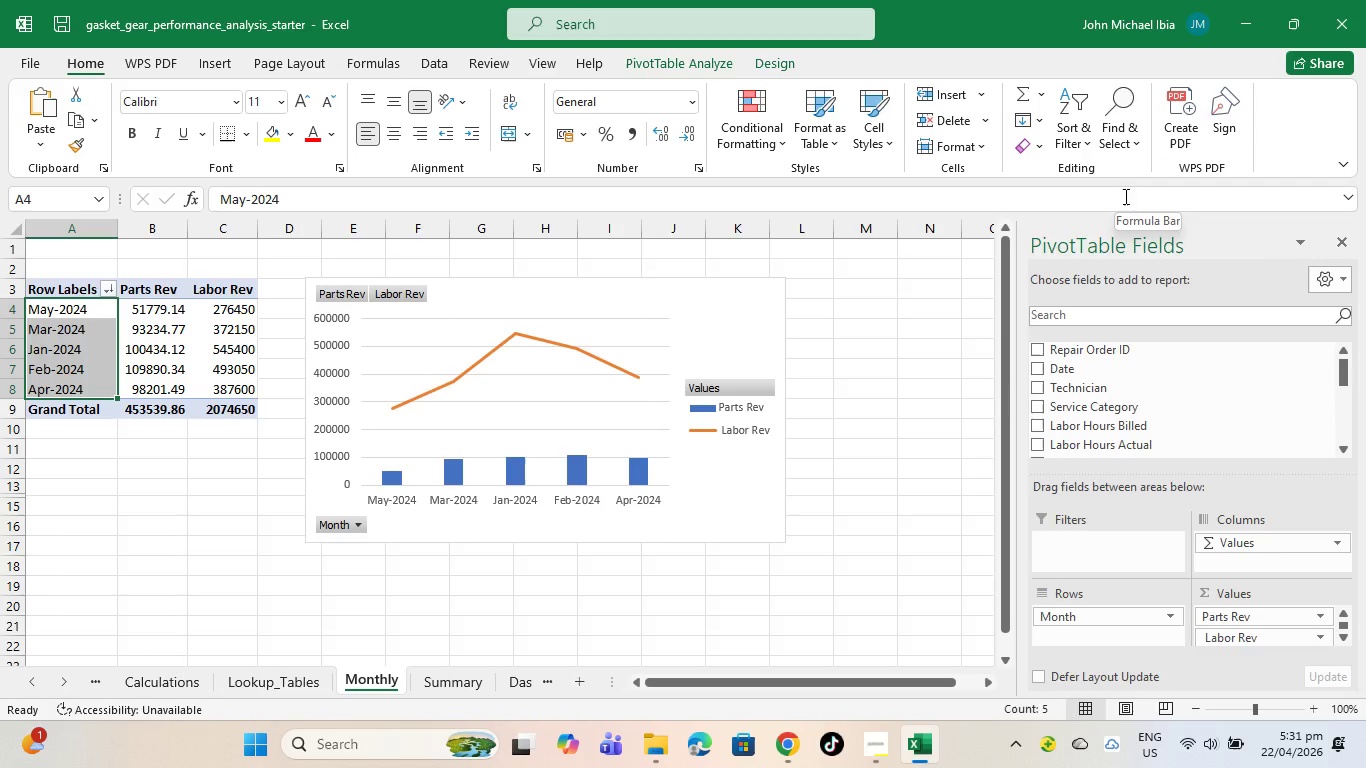 
left_click([563, 656])
 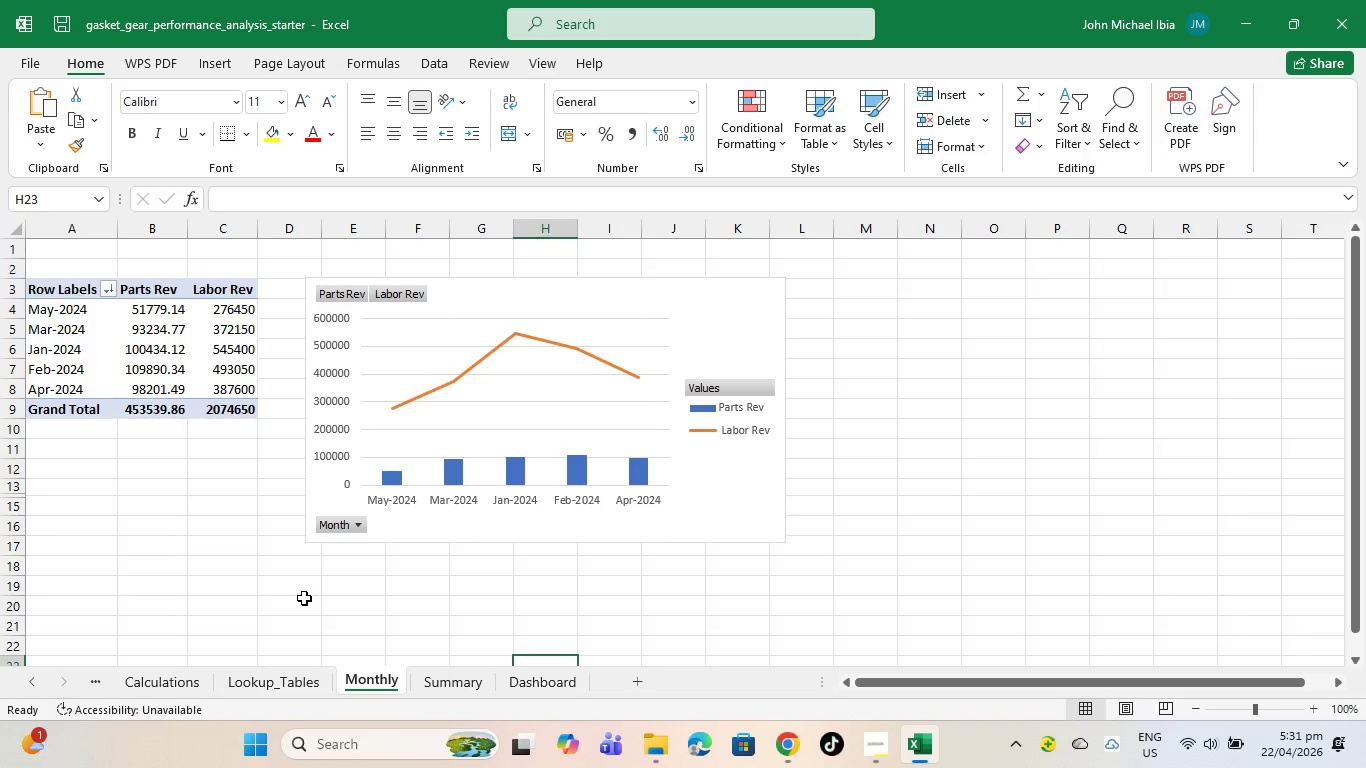 
scroll: coordinate [304, 598], scroll_direction: up, amount: 2.0
 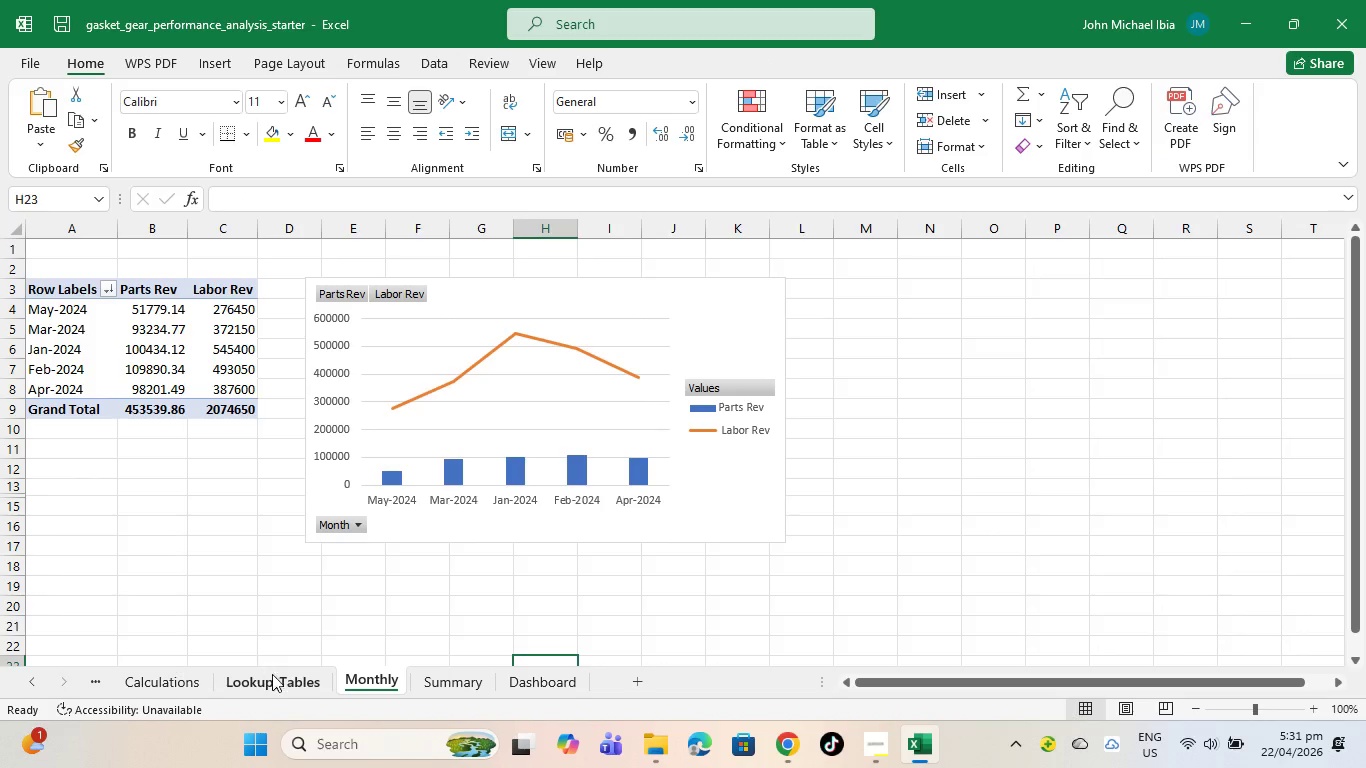 
left_click([474, 685])
 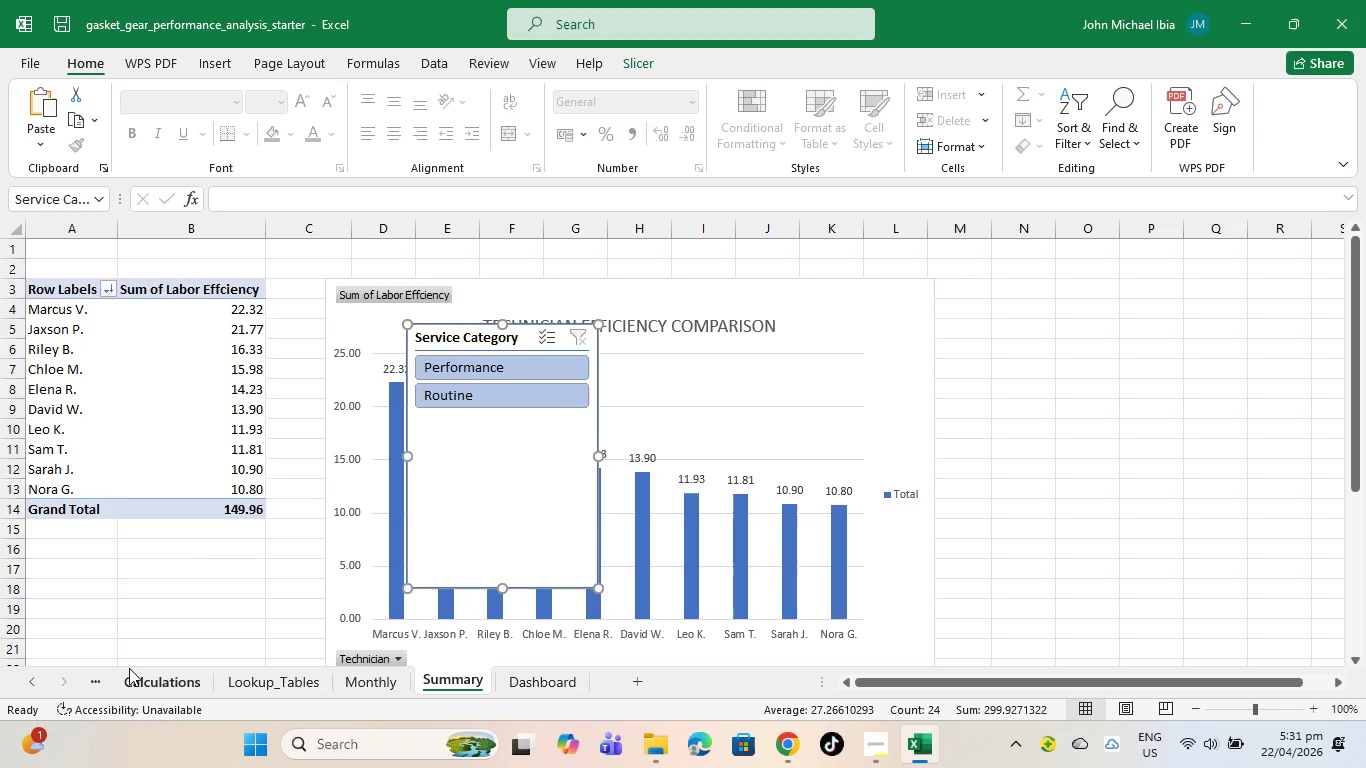 
left_click([153, 678])
 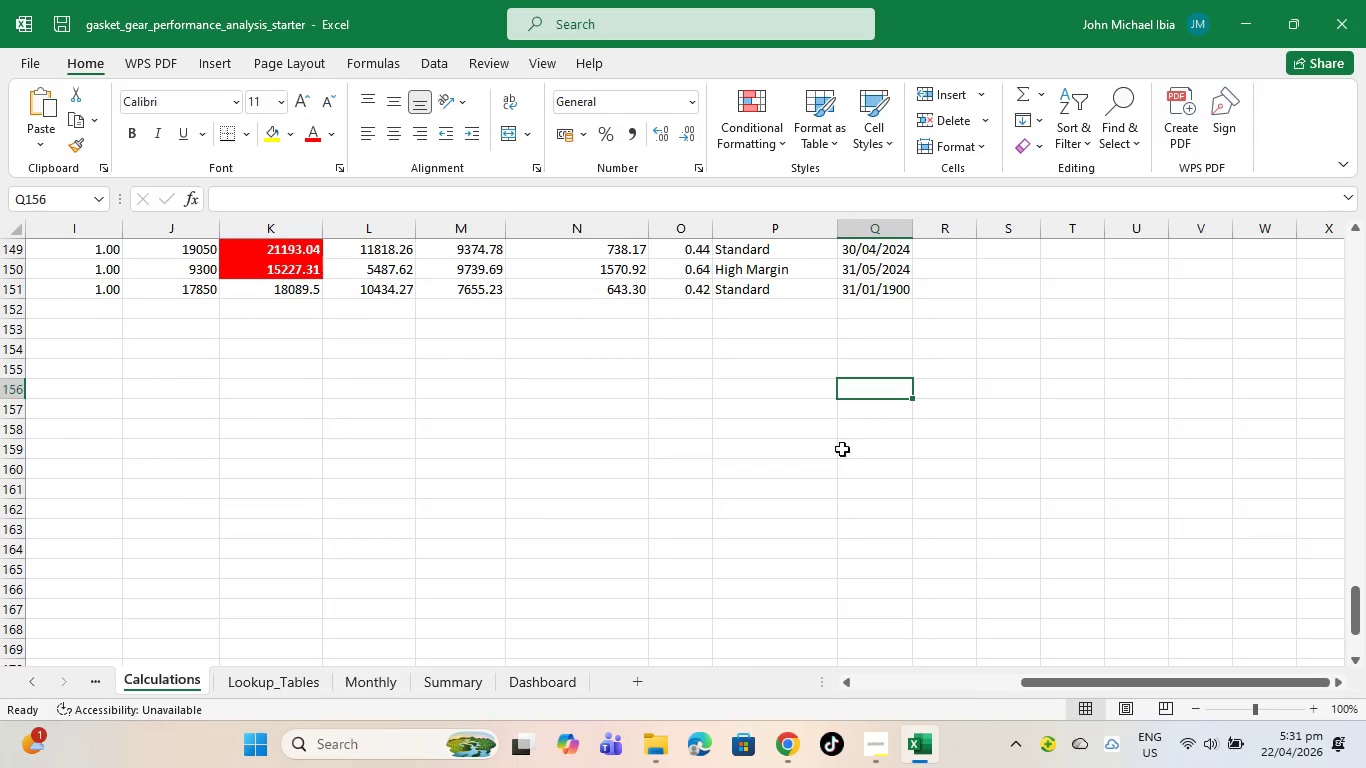 
scroll: coordinate [886, 375], scroll_direction: up, amount: 54.0
 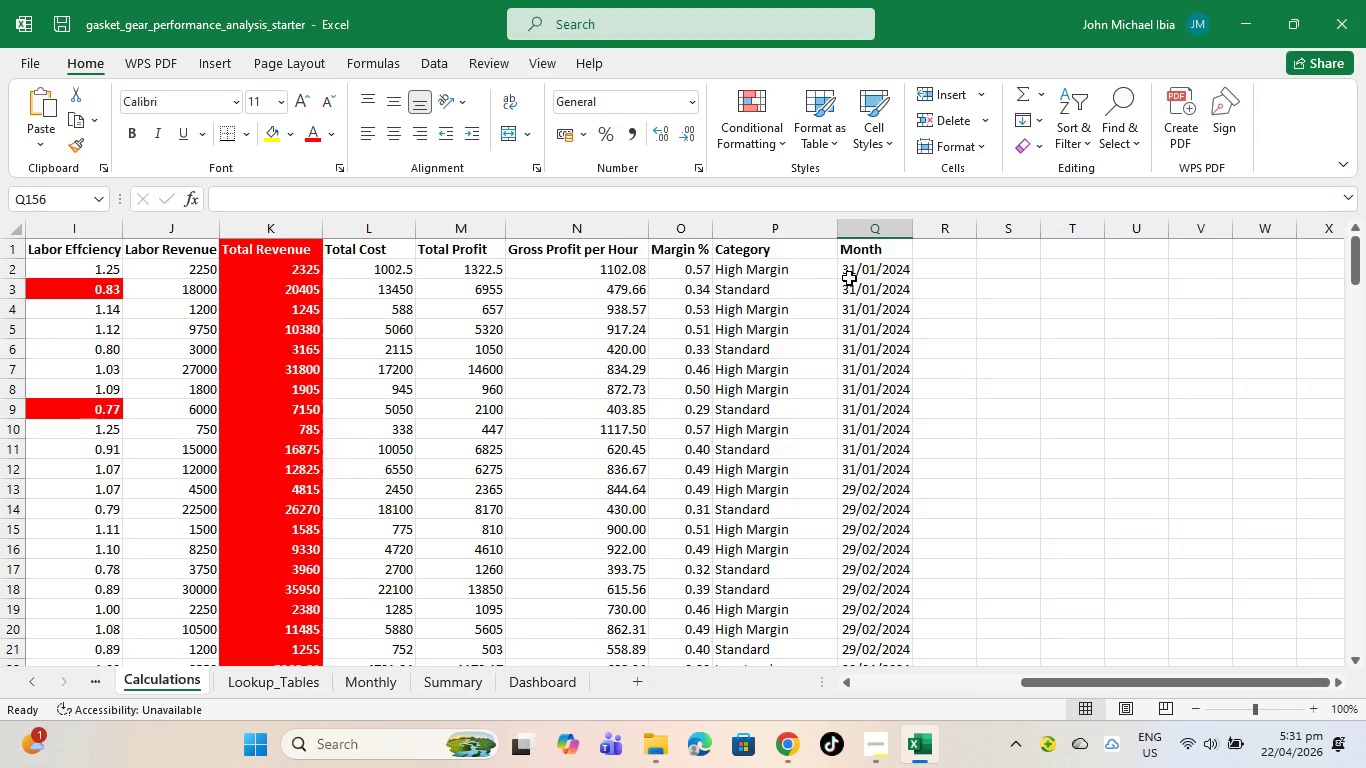 
left_click([854, 276])
 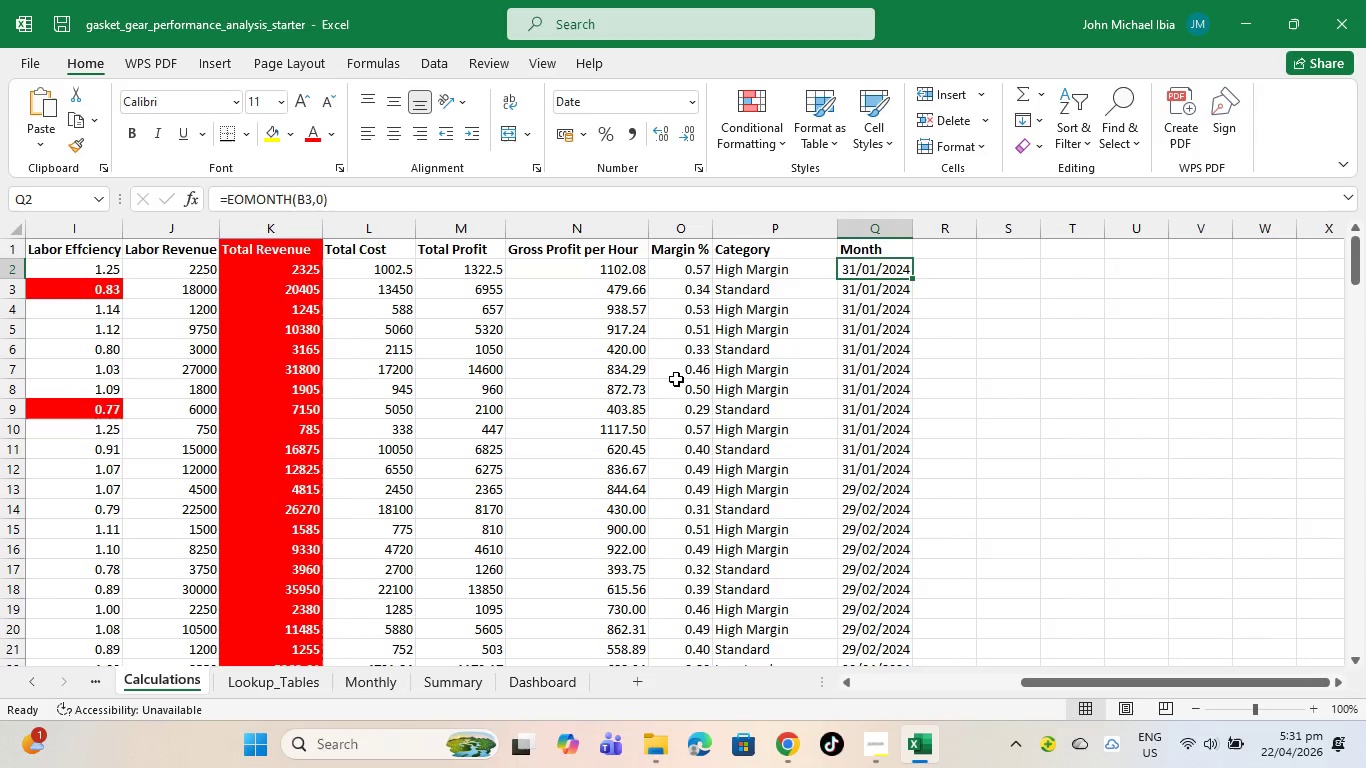 
wait(23.97)
 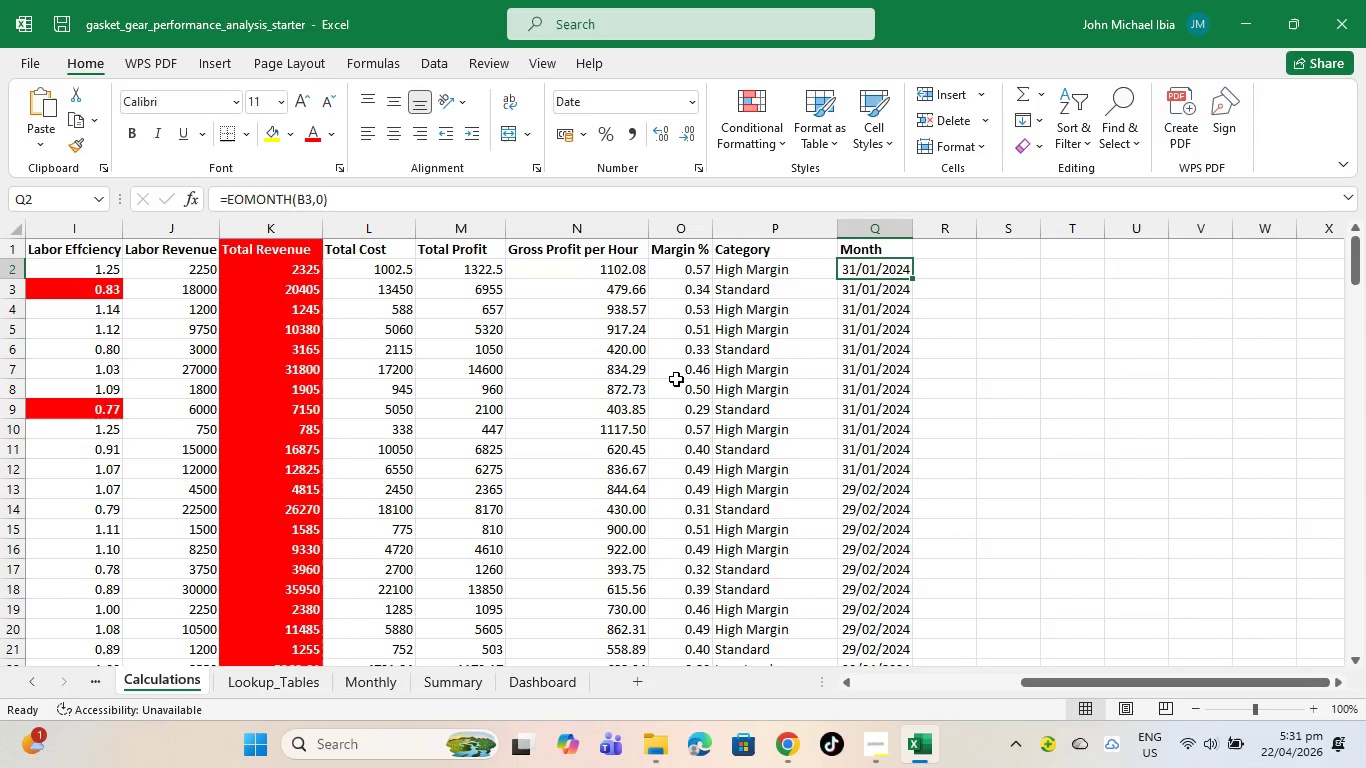 
left_click_drag(start_coordinate=[58, 276], to_coordinate=[229, 524])
 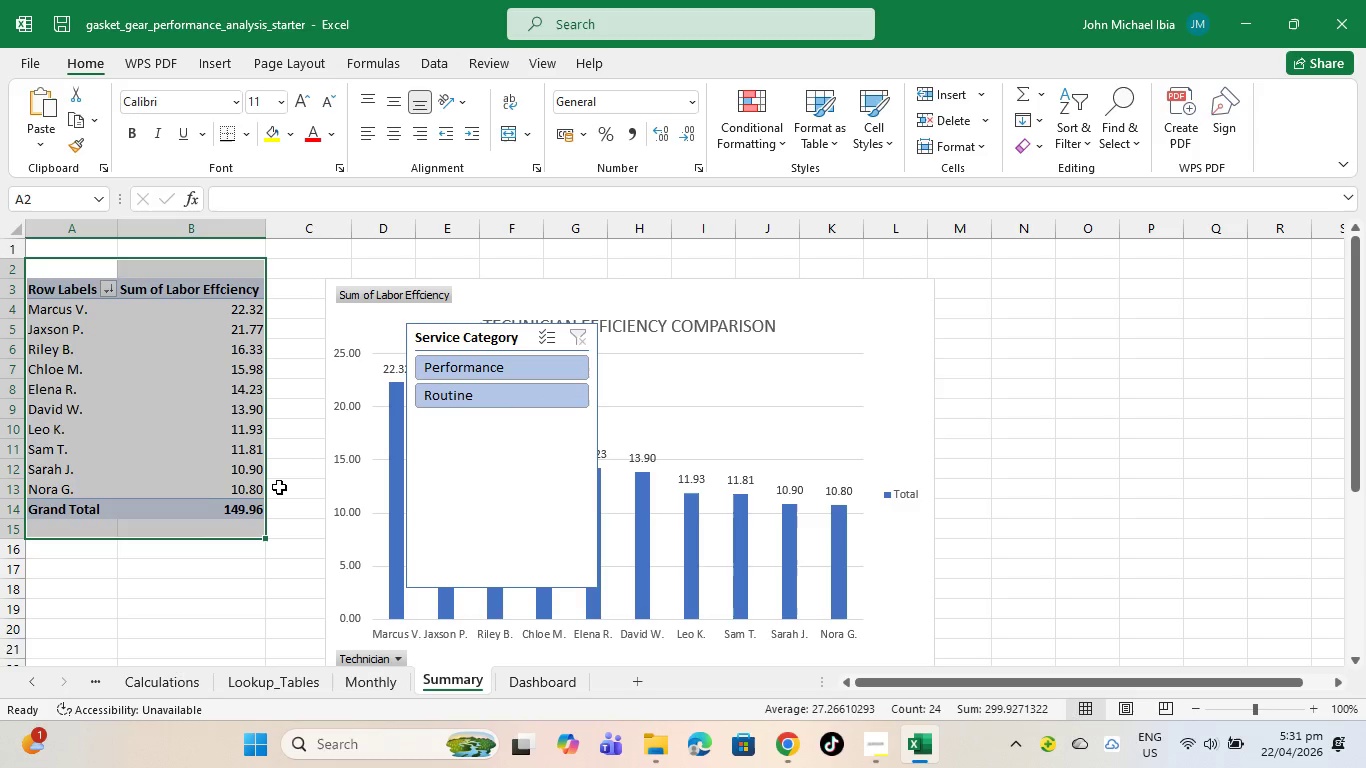 
key(Control+R)
 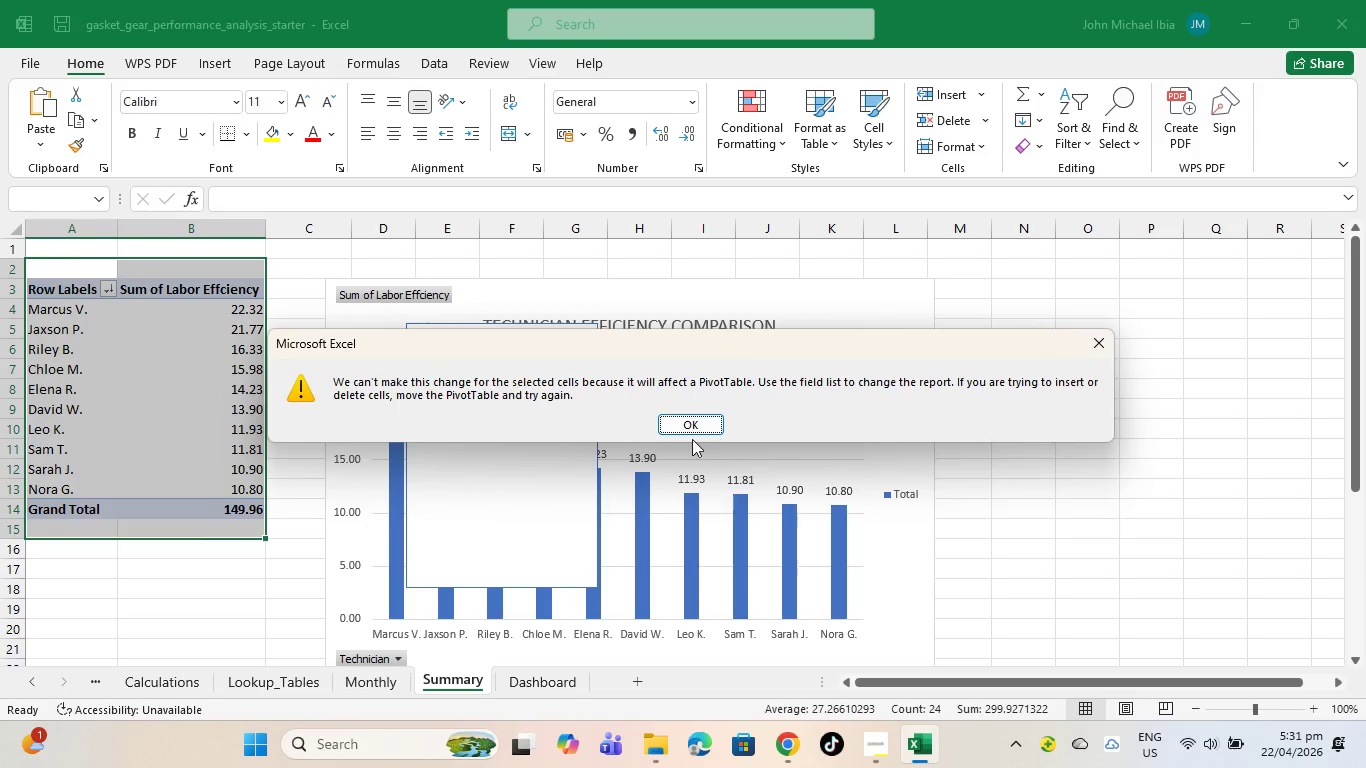 
left_click([693, 412])
 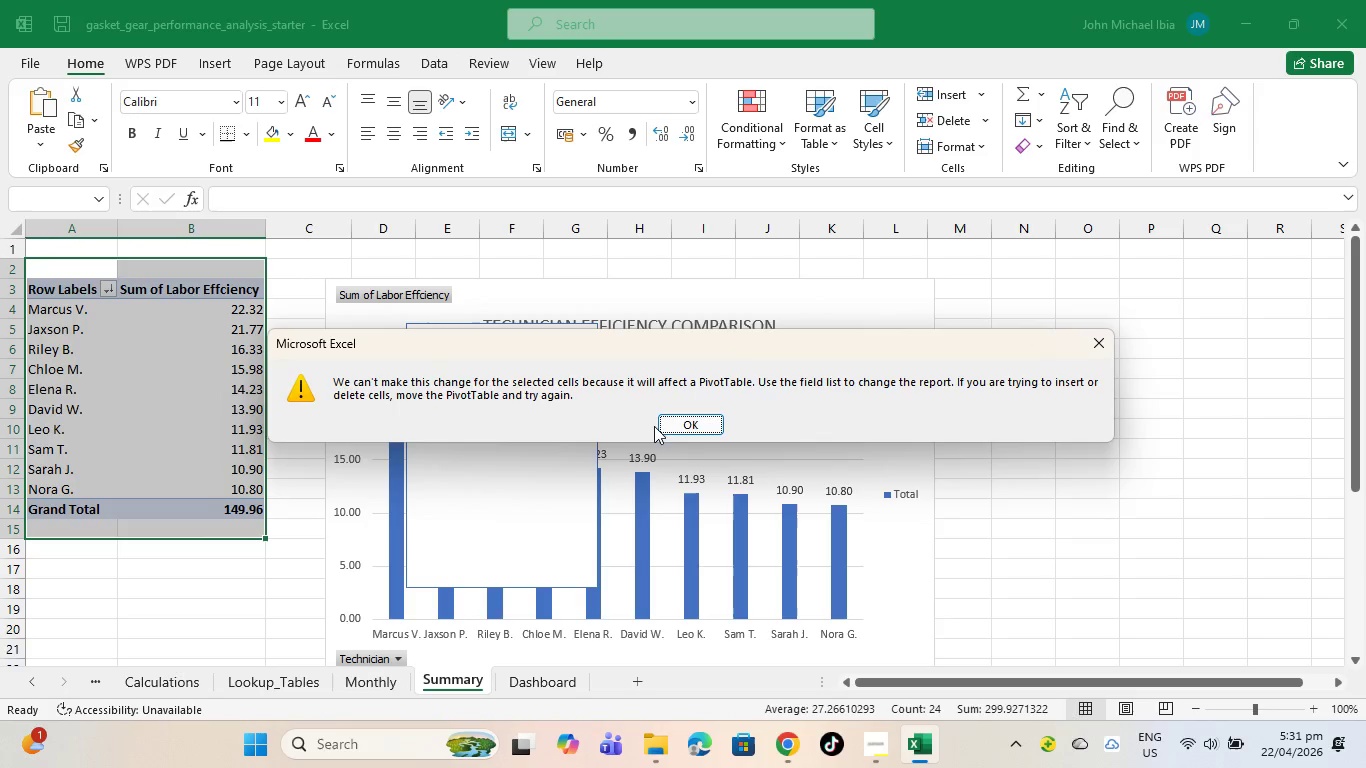 
left_click([680, 423])
 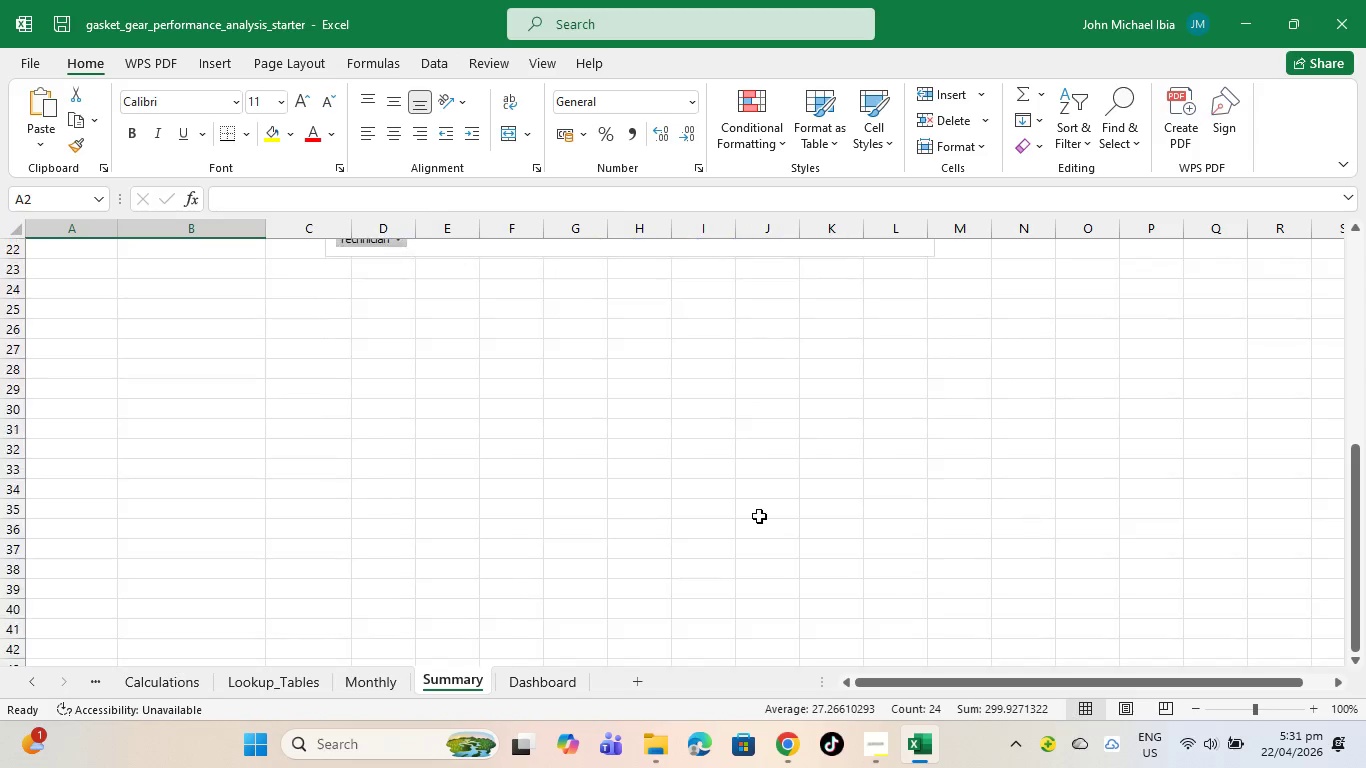 
scroll: coordinate [606, 489], scroll_direction: up, amount: 7.0
 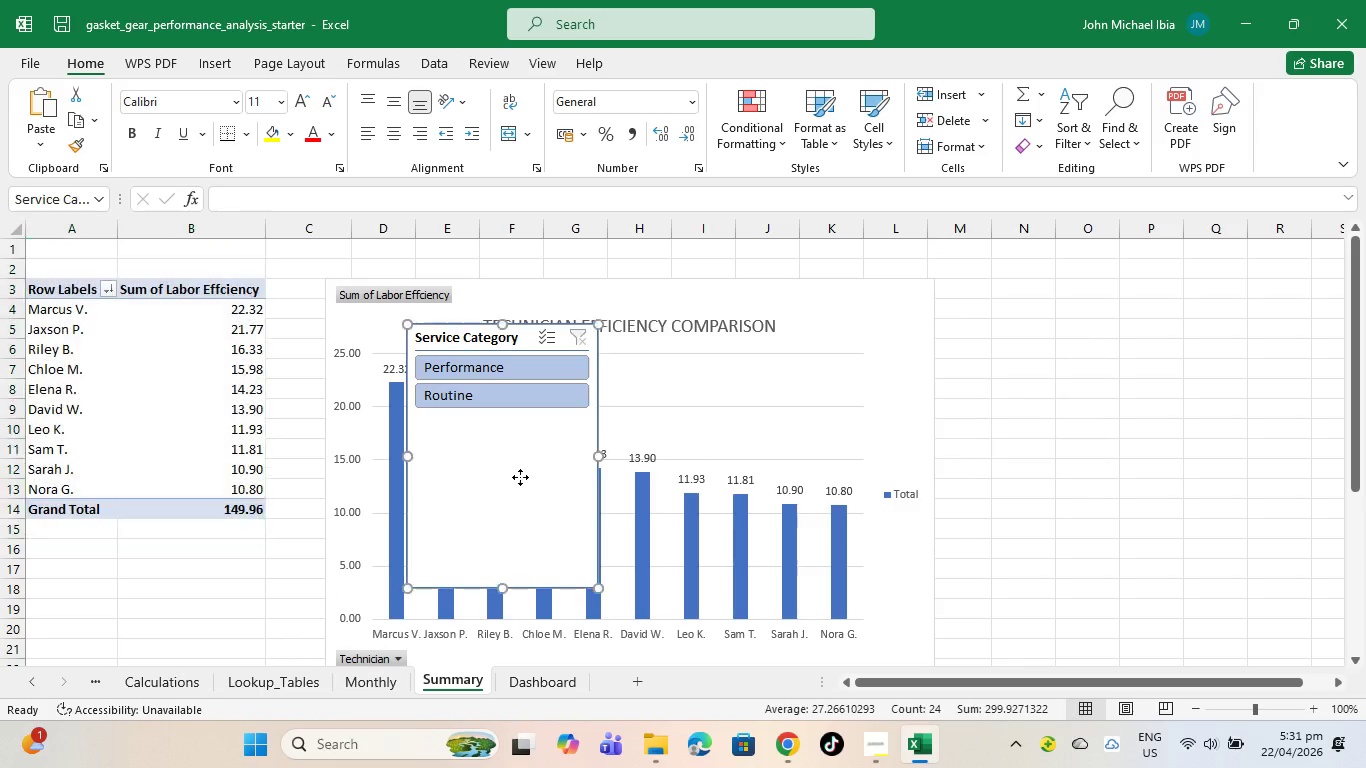 
right_click([520, 477])
 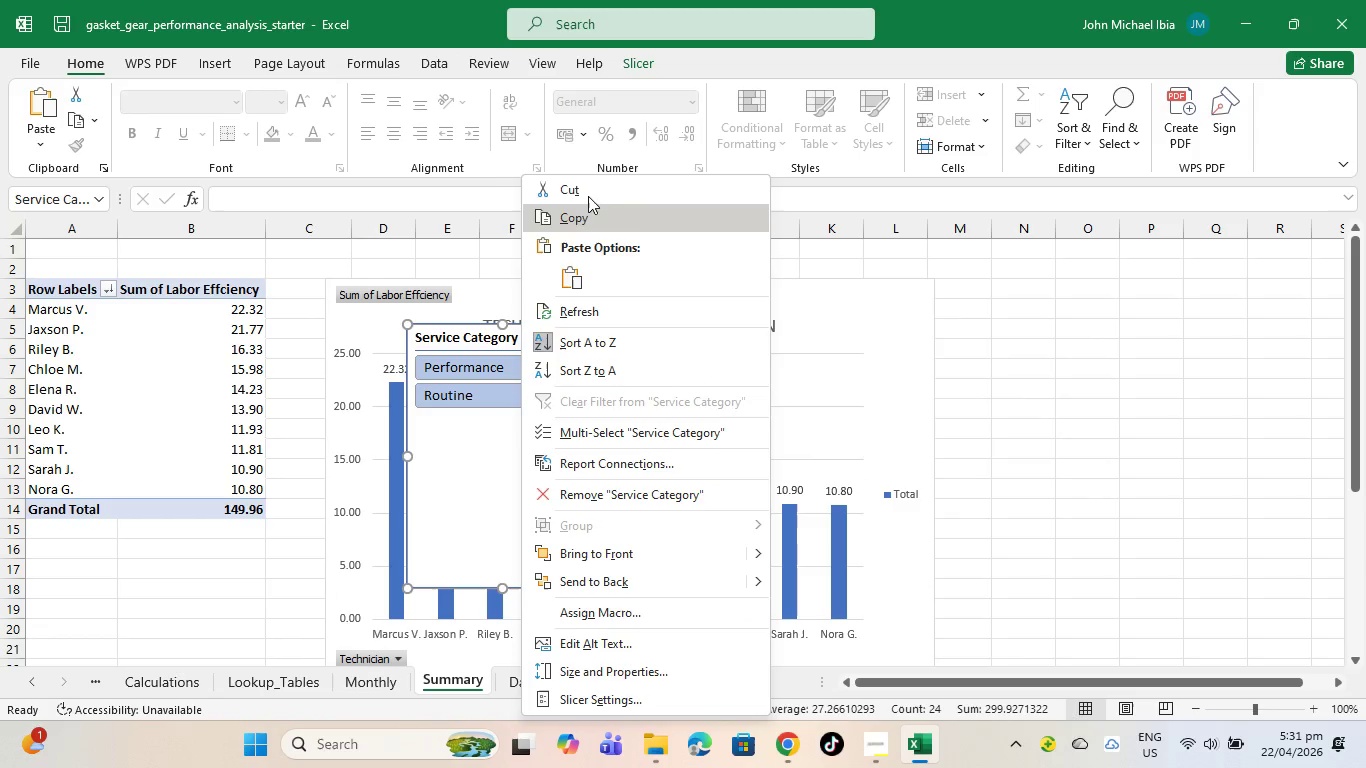 
left_click([577, 186])
 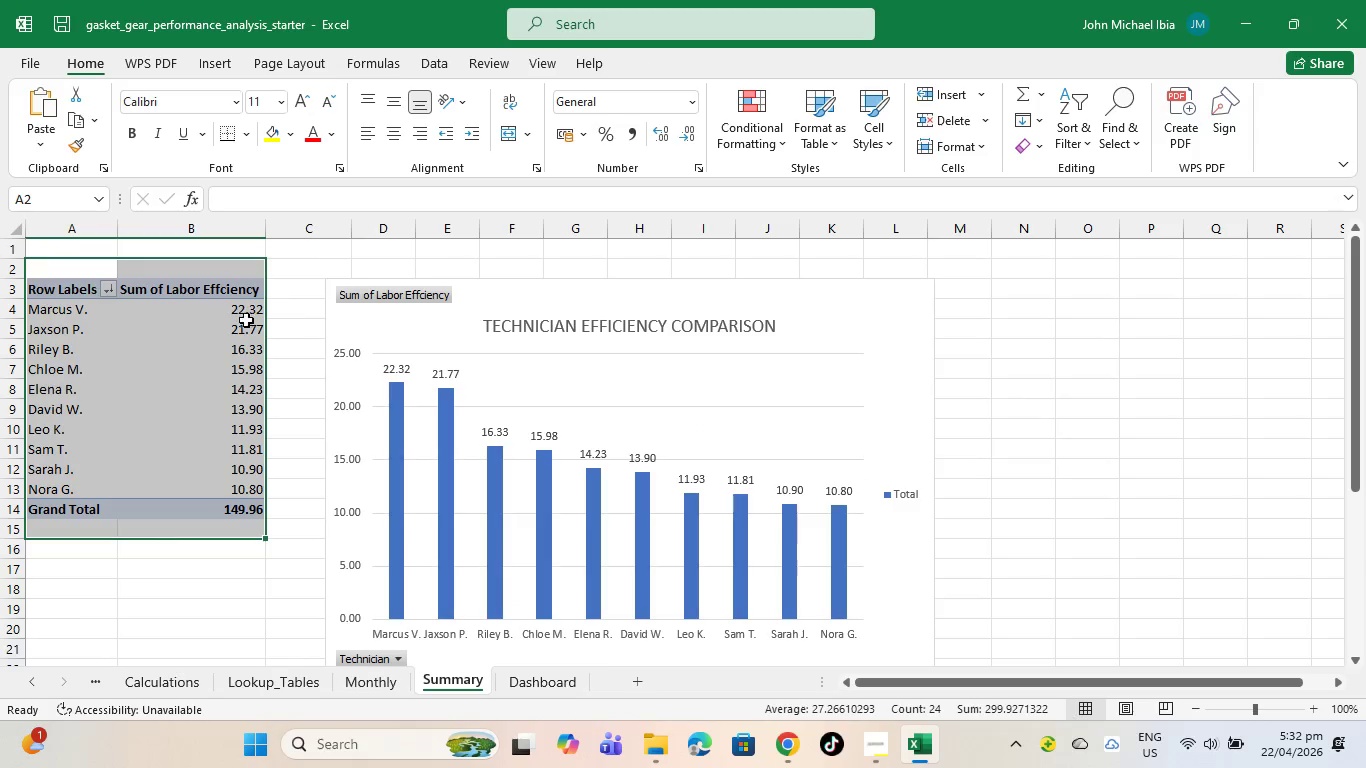 
left_click([183, 324])
 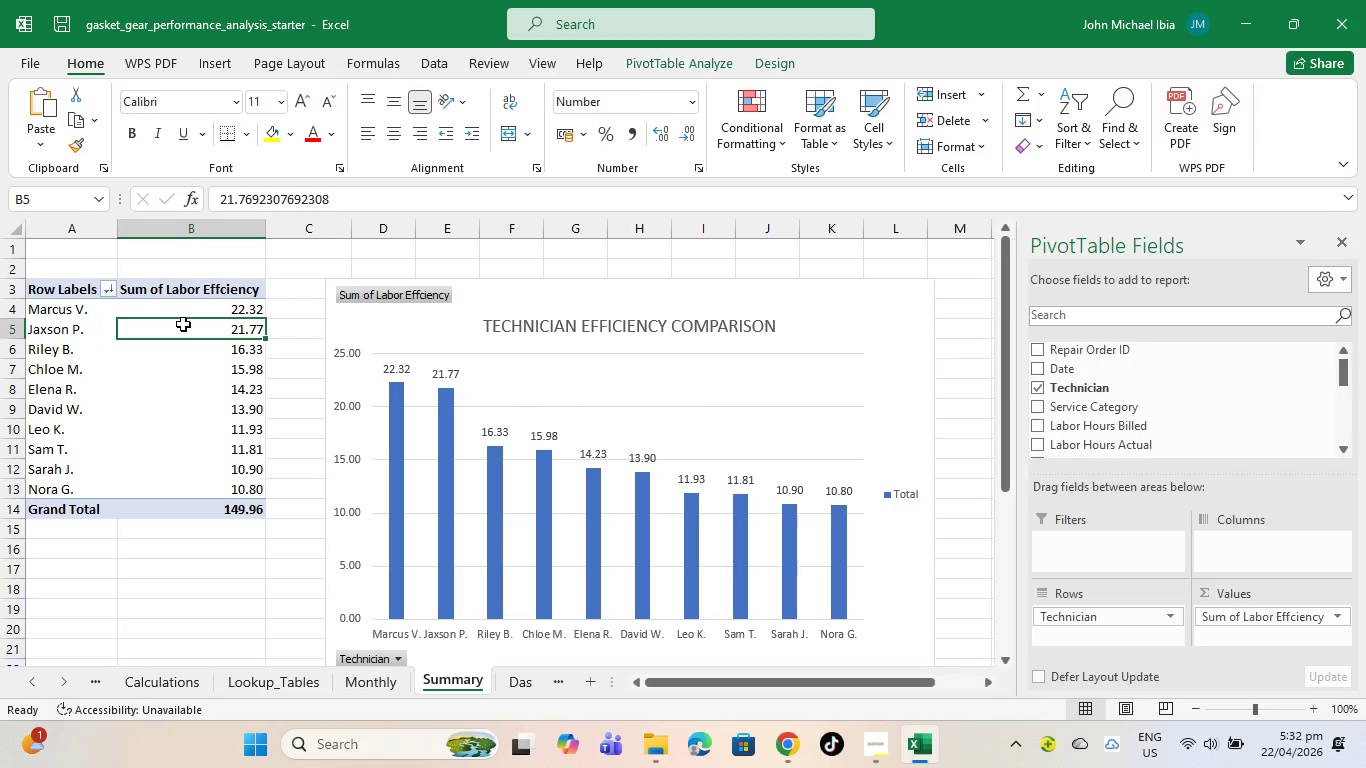 
right_click([183, 324])
 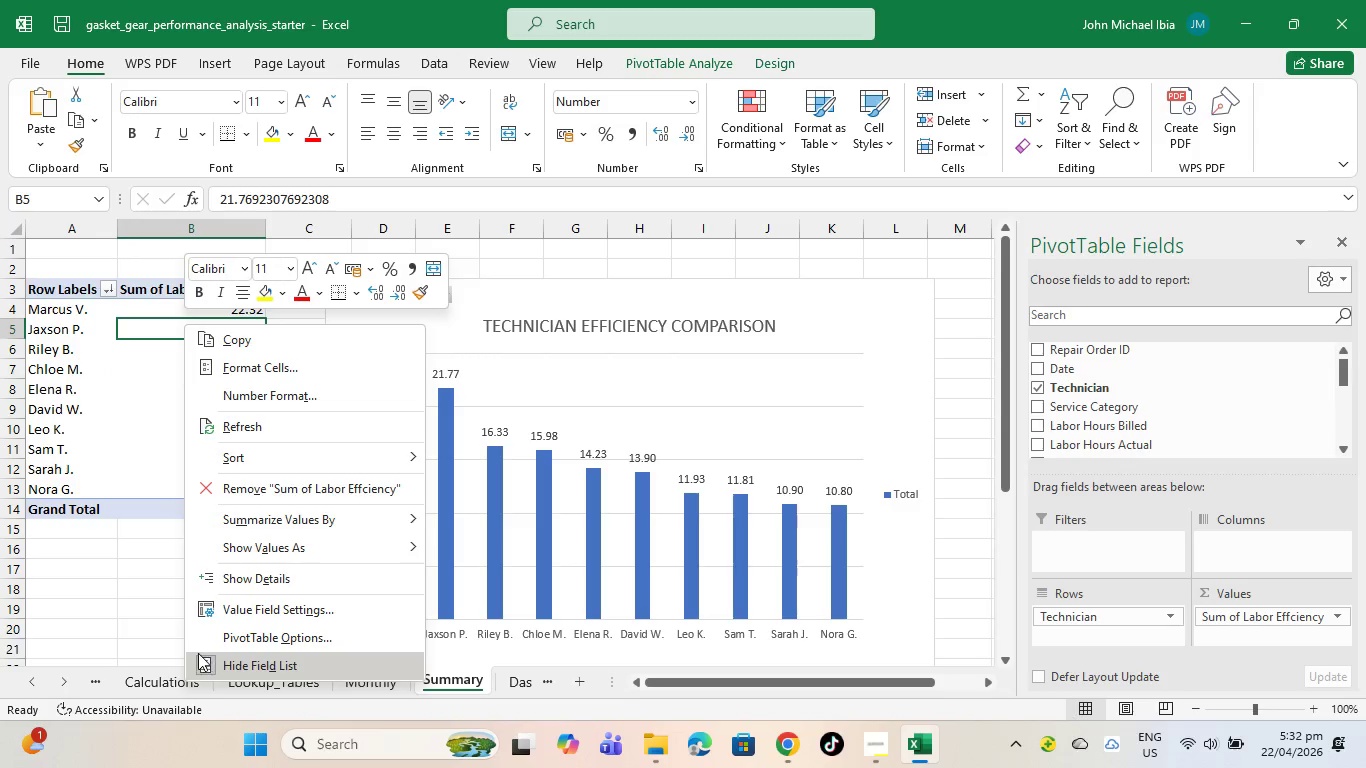 
left_click([123, 593])
 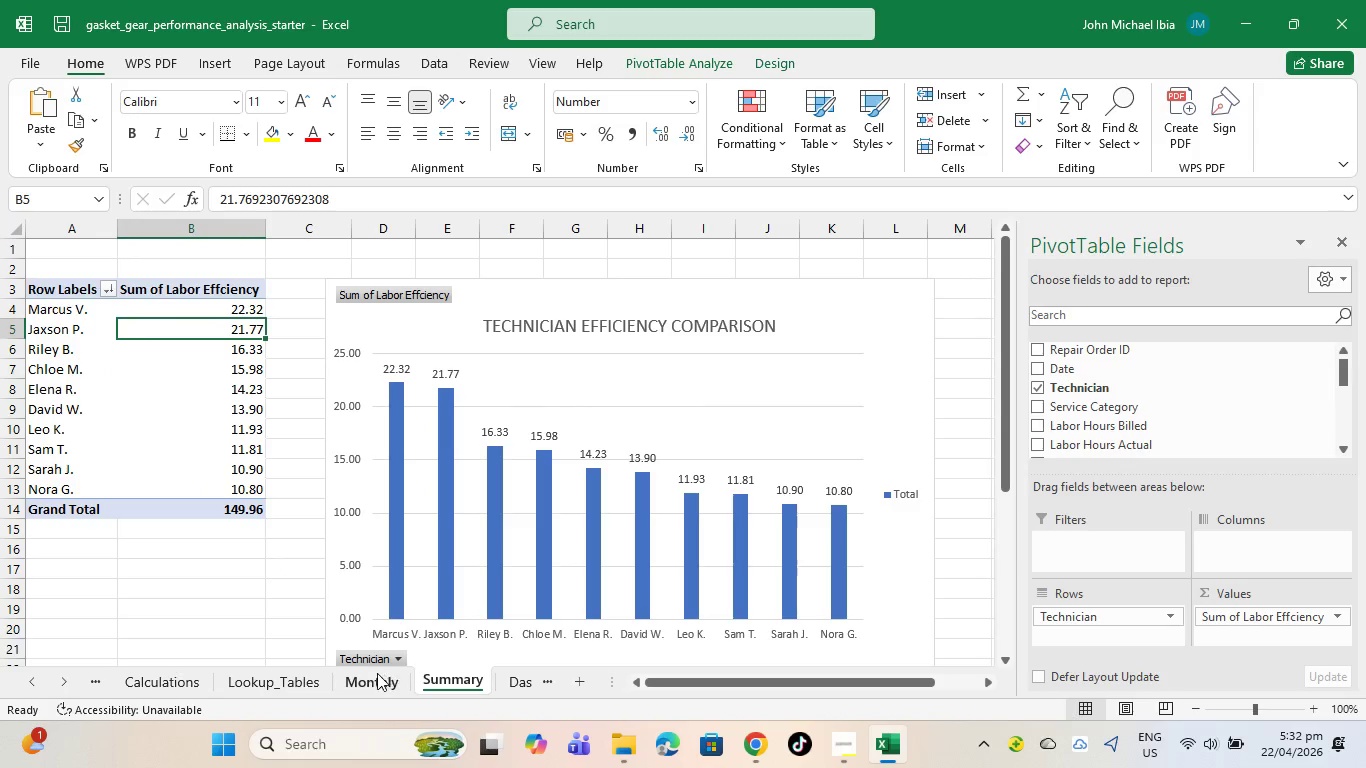 
left_click([368, 676])
 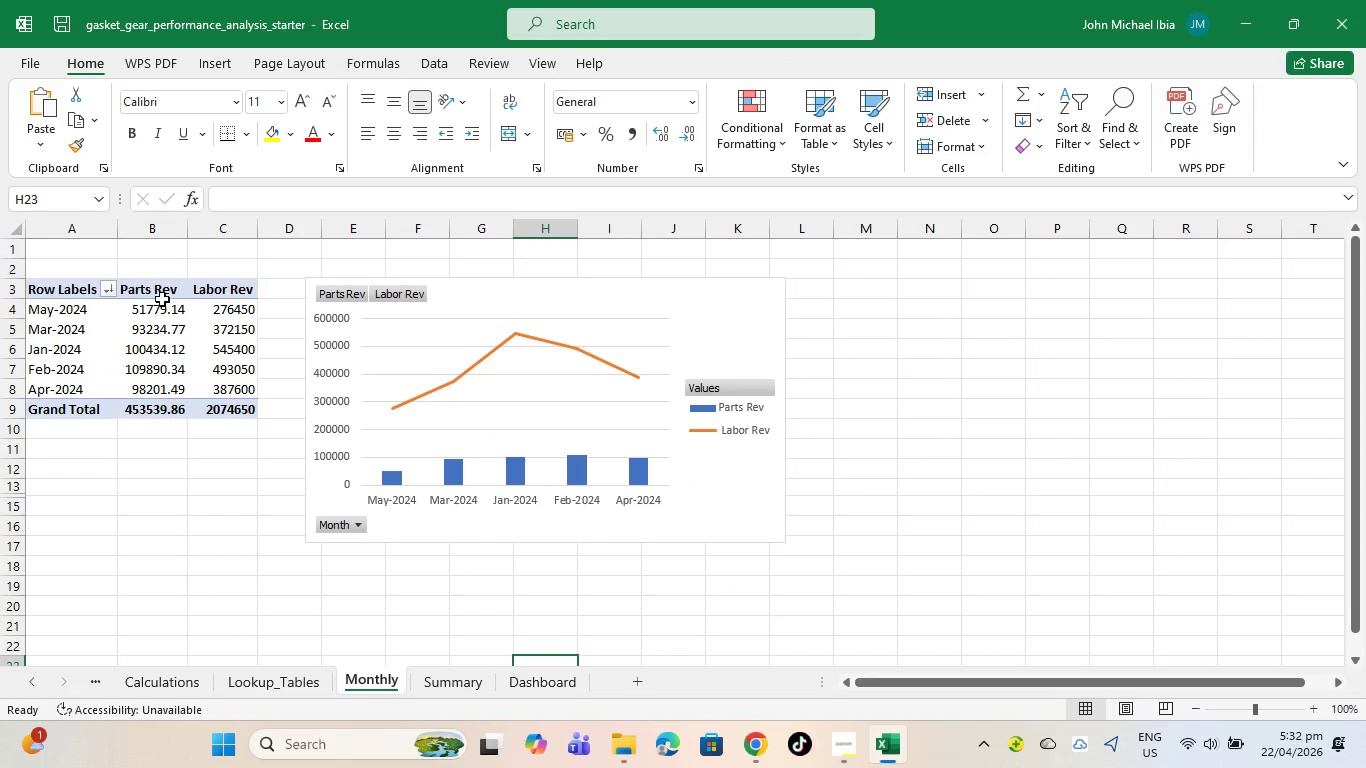 
left_click_drag(start_coordinate=[153, 274], to_coordinate=[790, 592])
 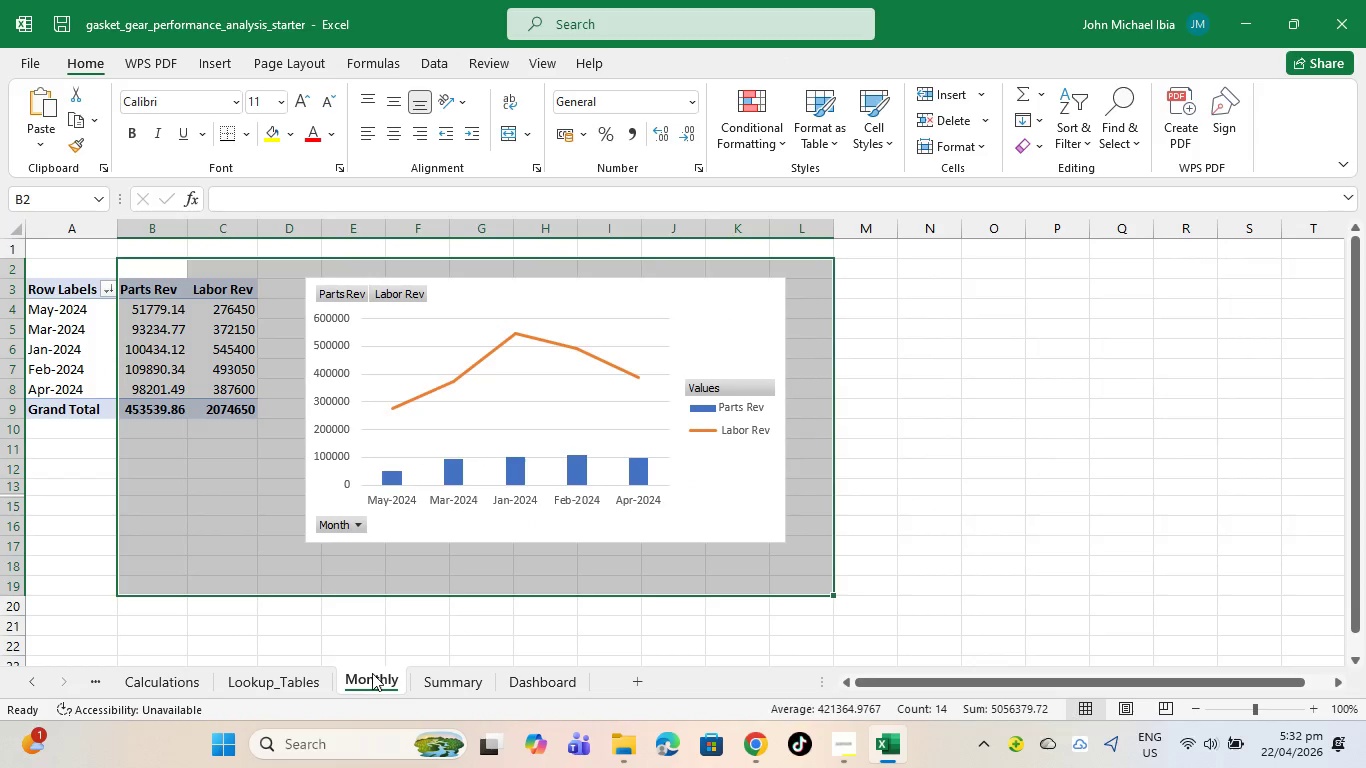 
right_click([370, 673])
 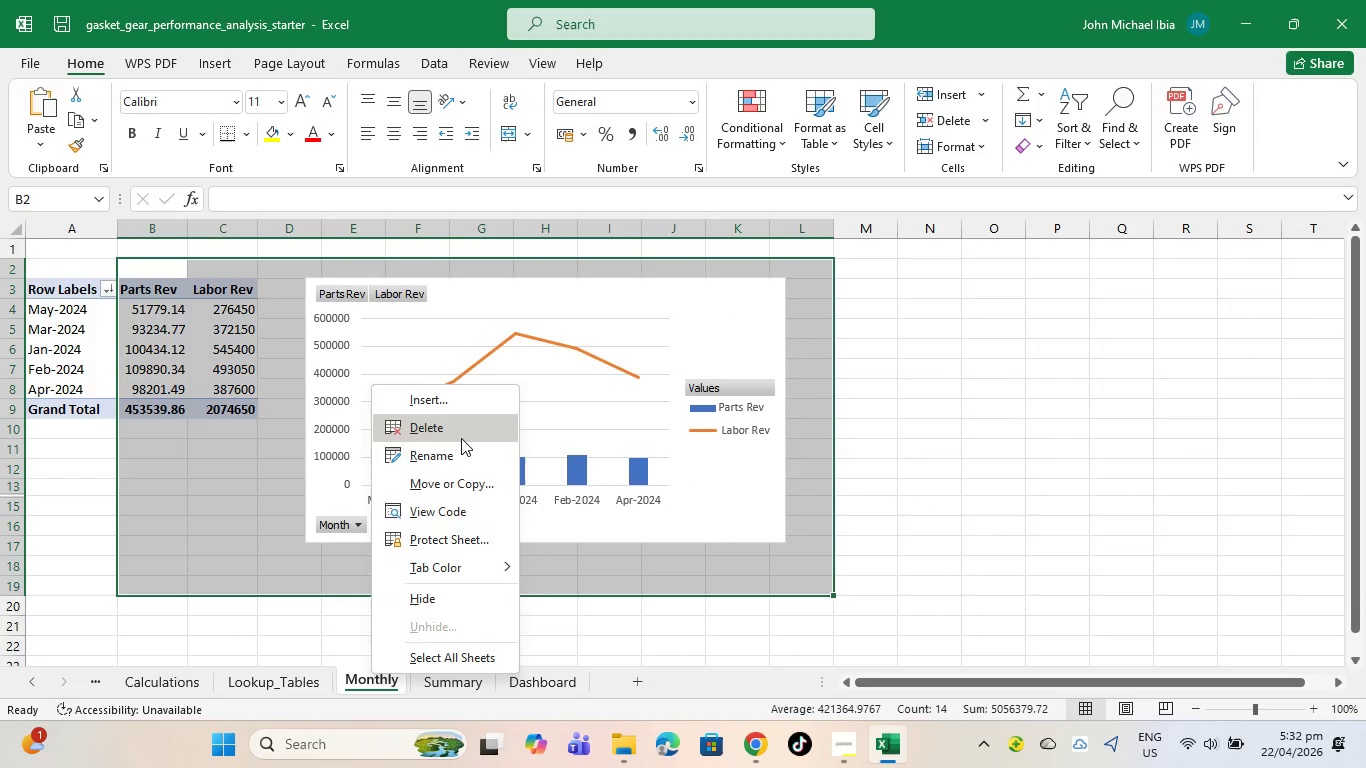 
left_click([461, 438])
 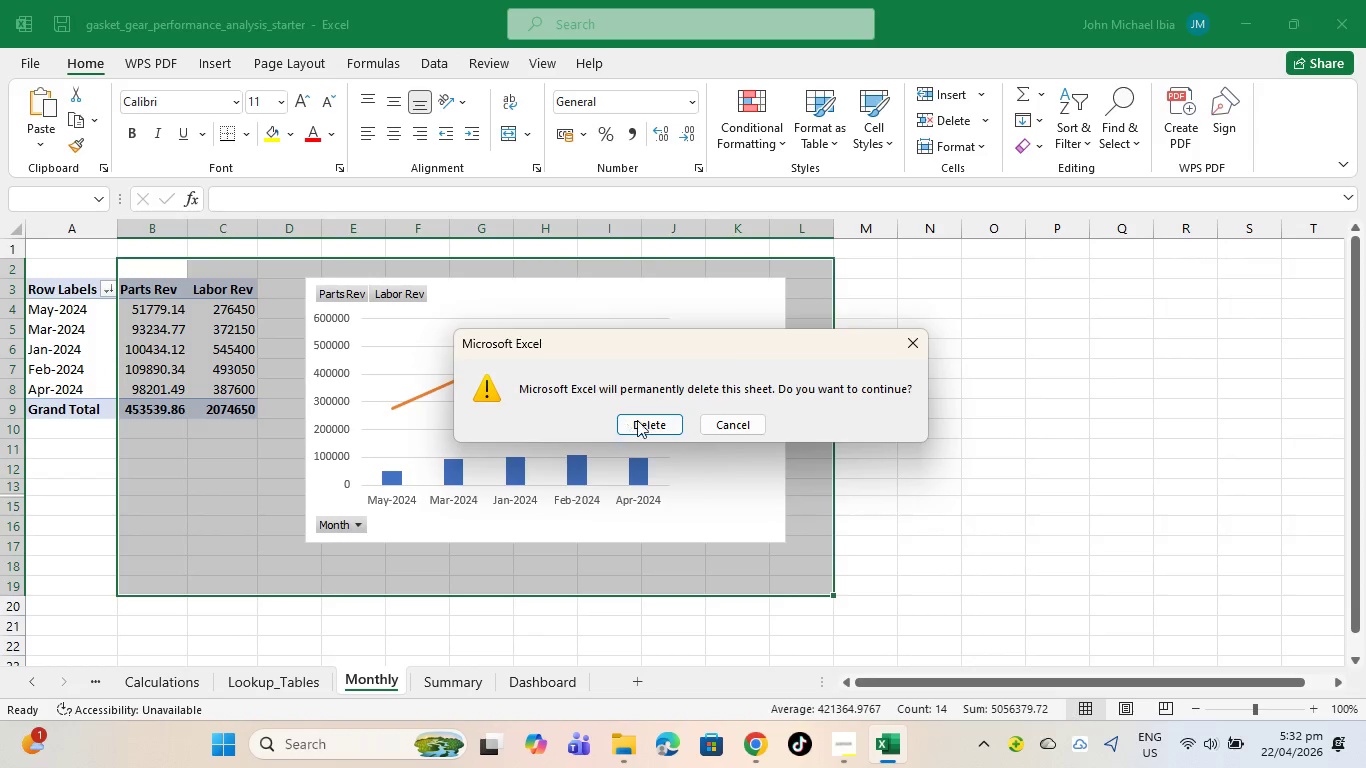 
left_click([642, 420])
 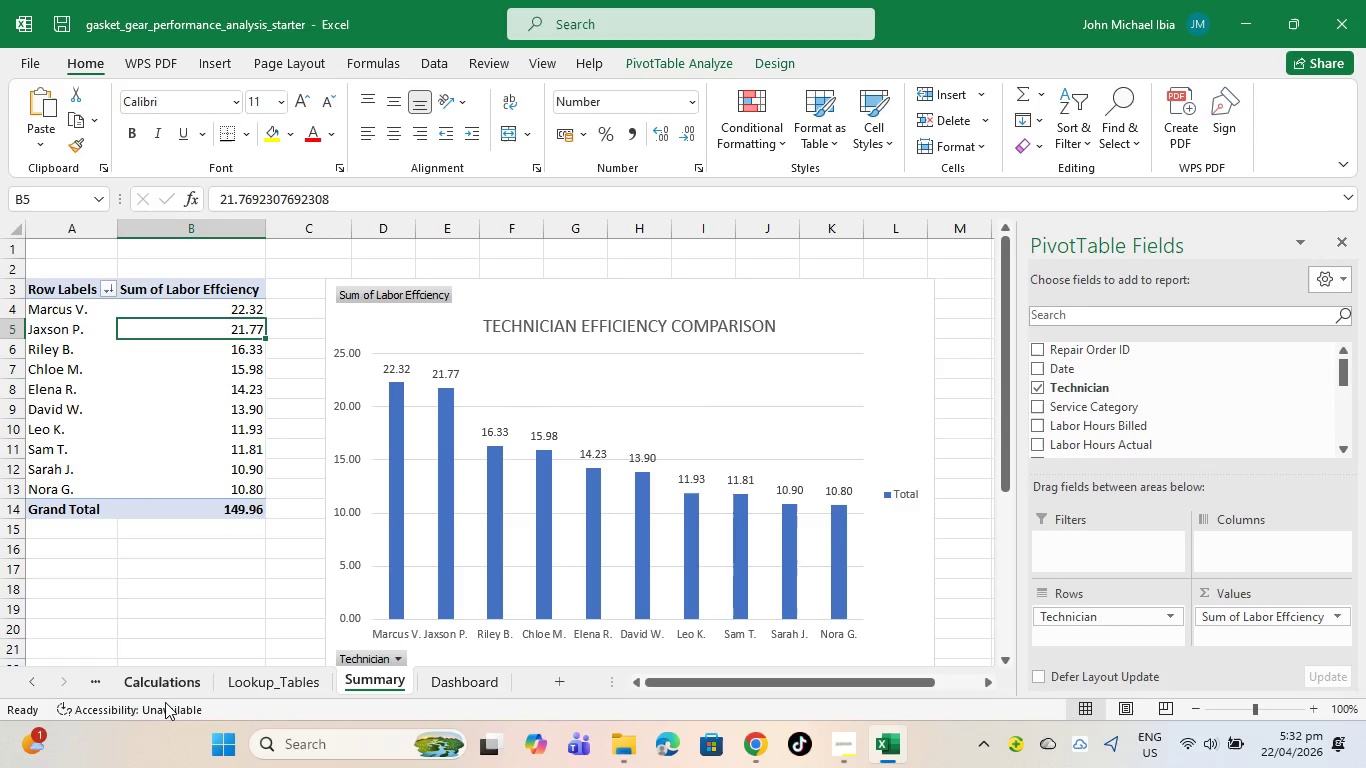 
left_click([180, 682])
 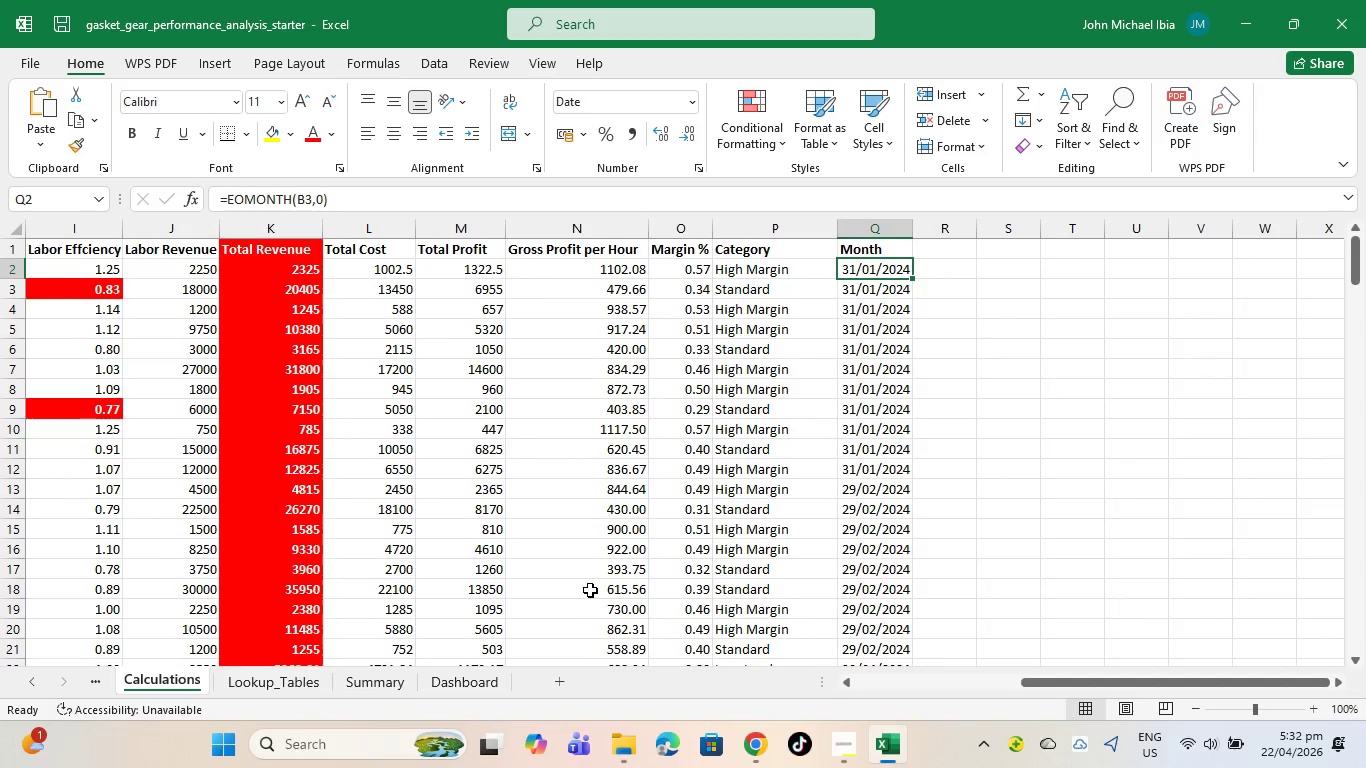 
scroll: coordinate [37, 297], scroll_direction: up, amount: 11.0
 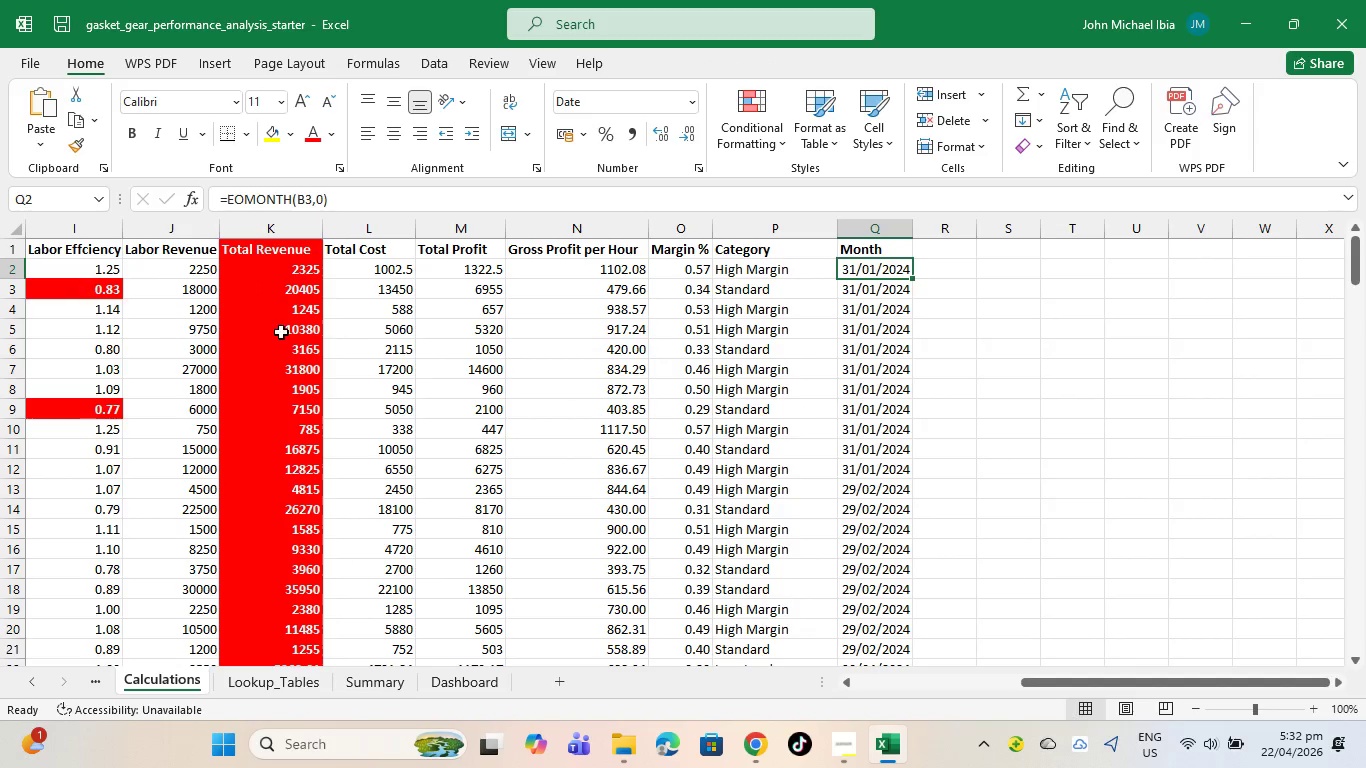 
left_click([285, 332])
 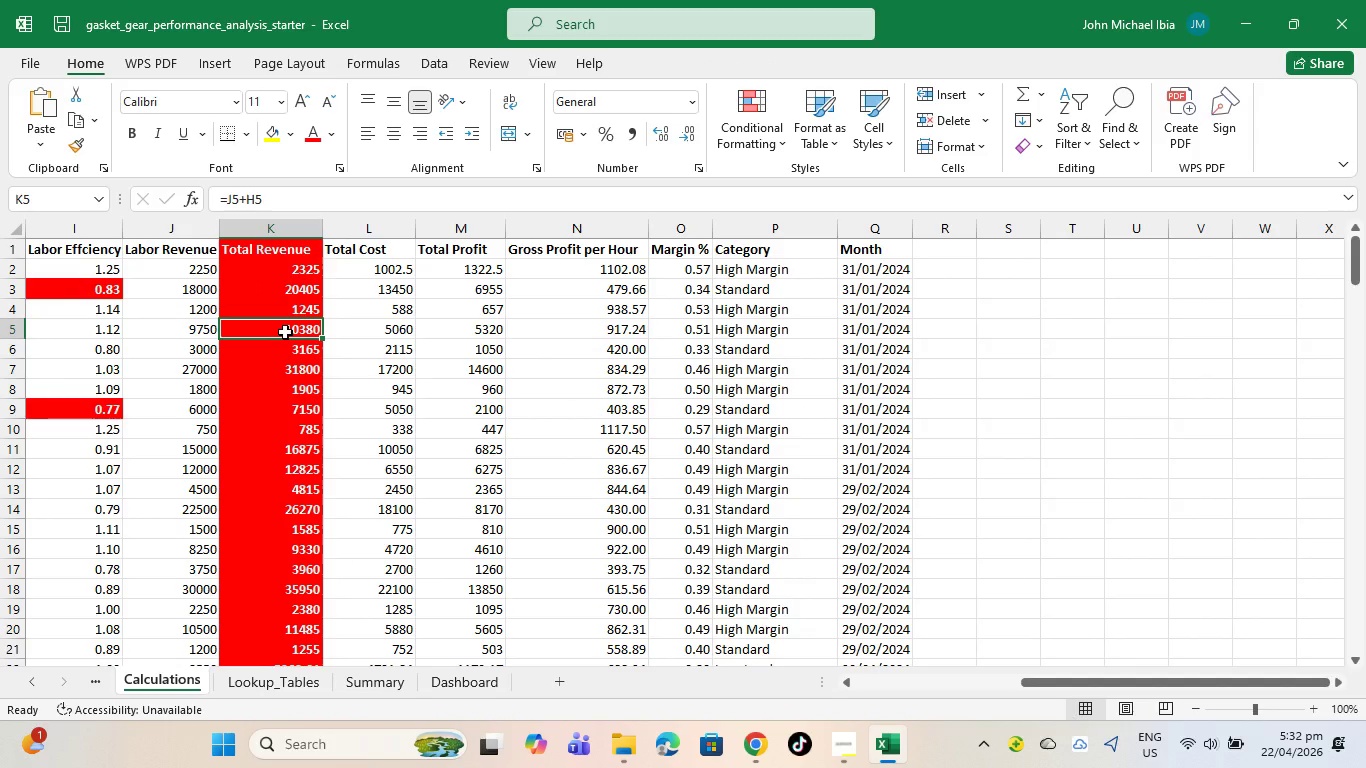 
key(Control+A)
 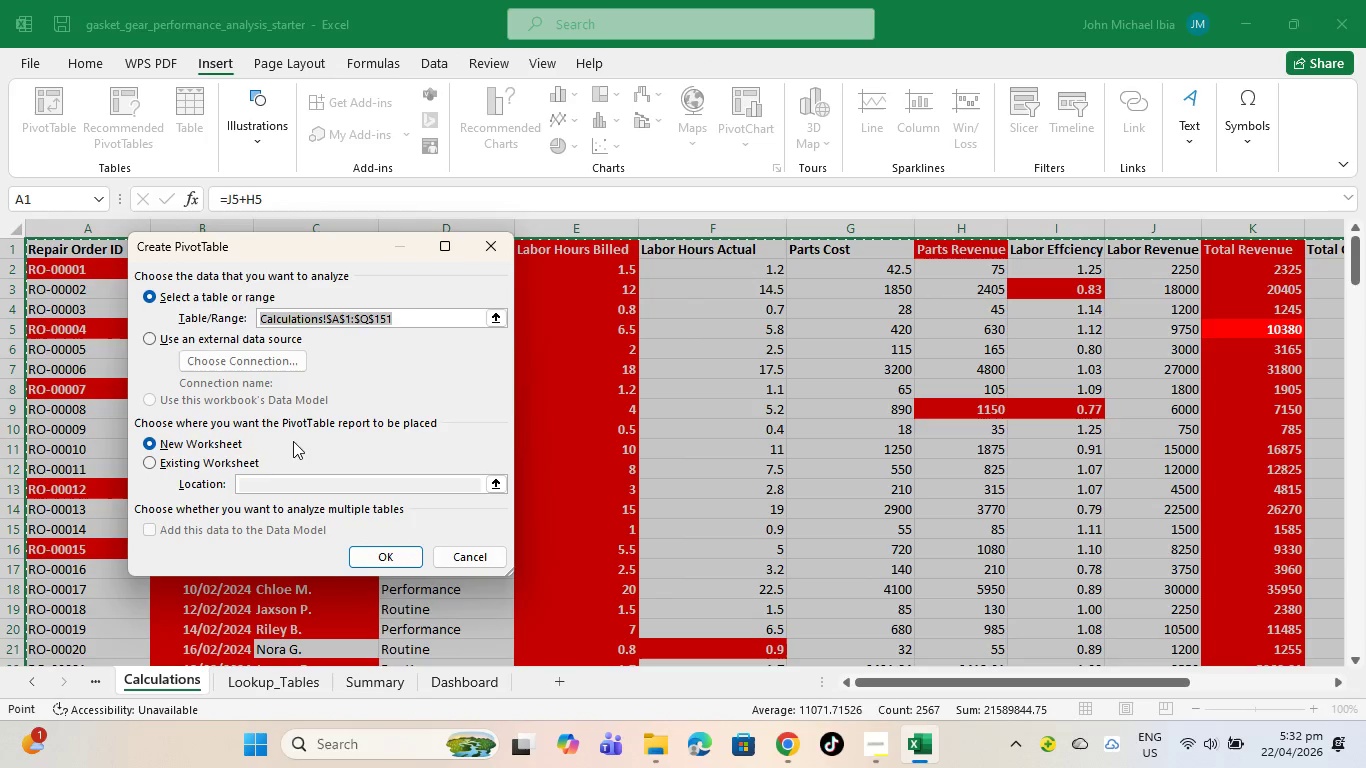 
wait(6.11)
 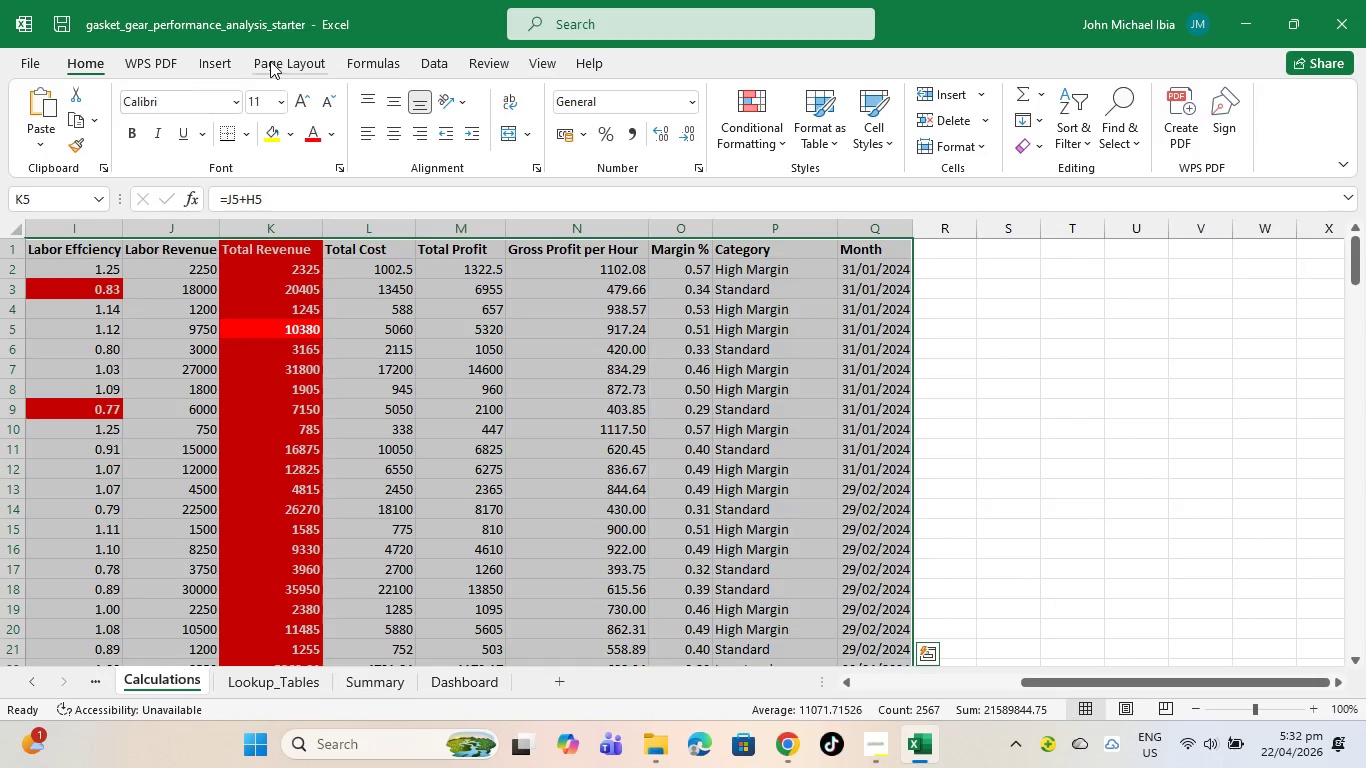 
left_click([355, 548])
 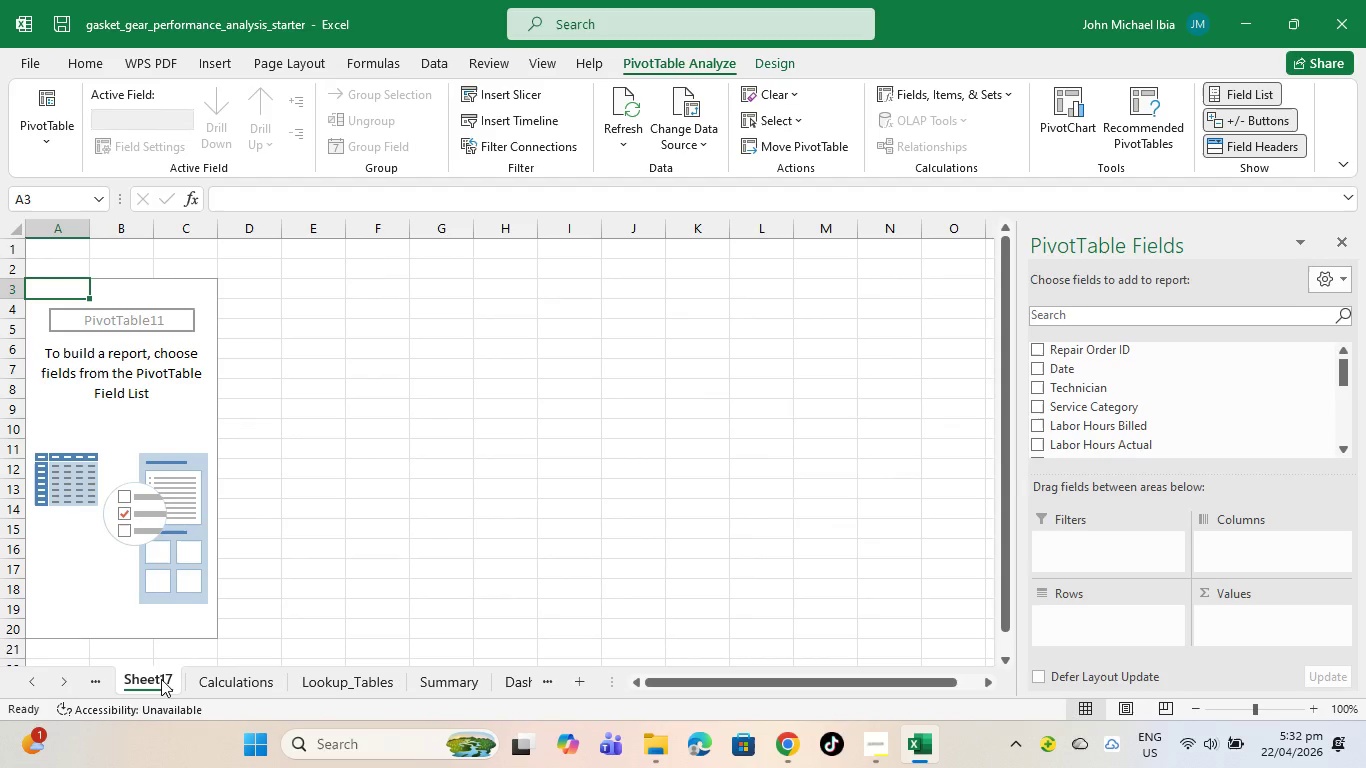 
double_click([161, 679])
 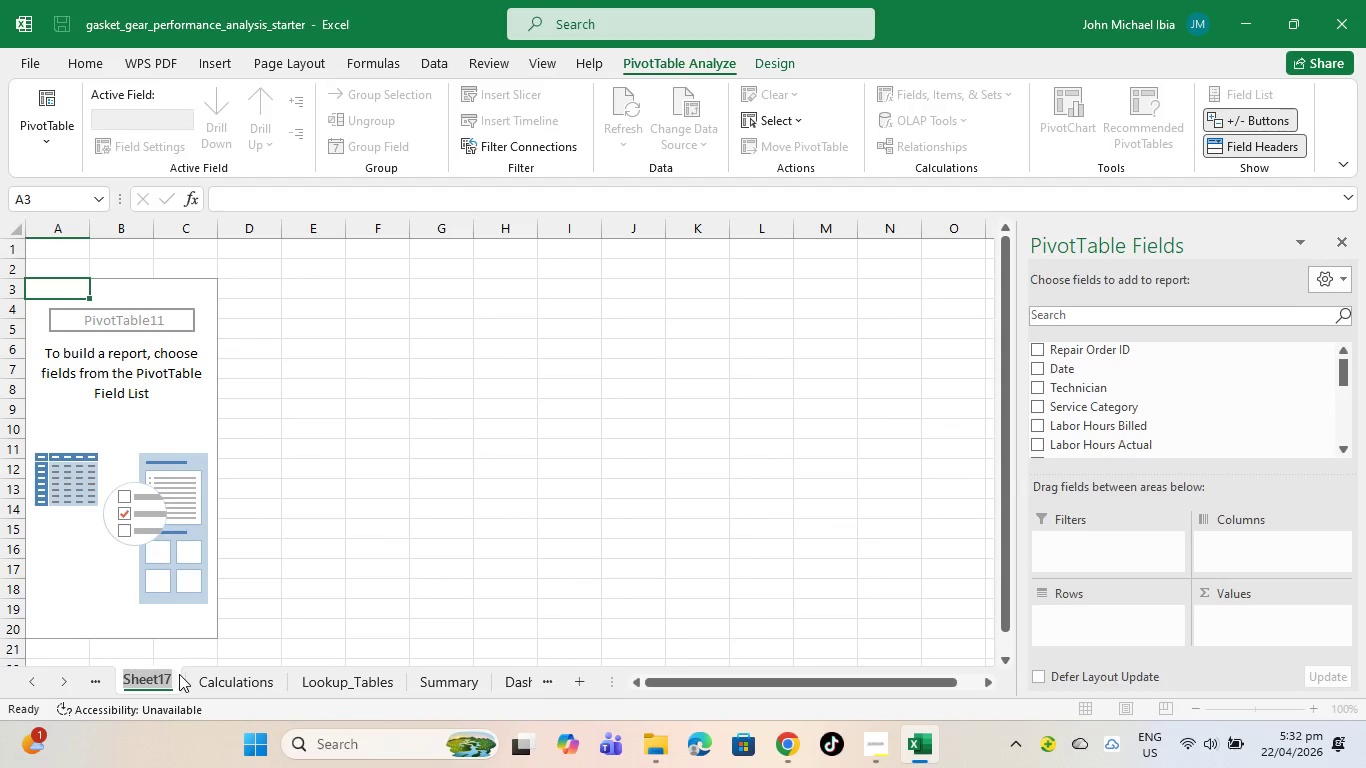 
key(Backspace)
type(Monthly)
 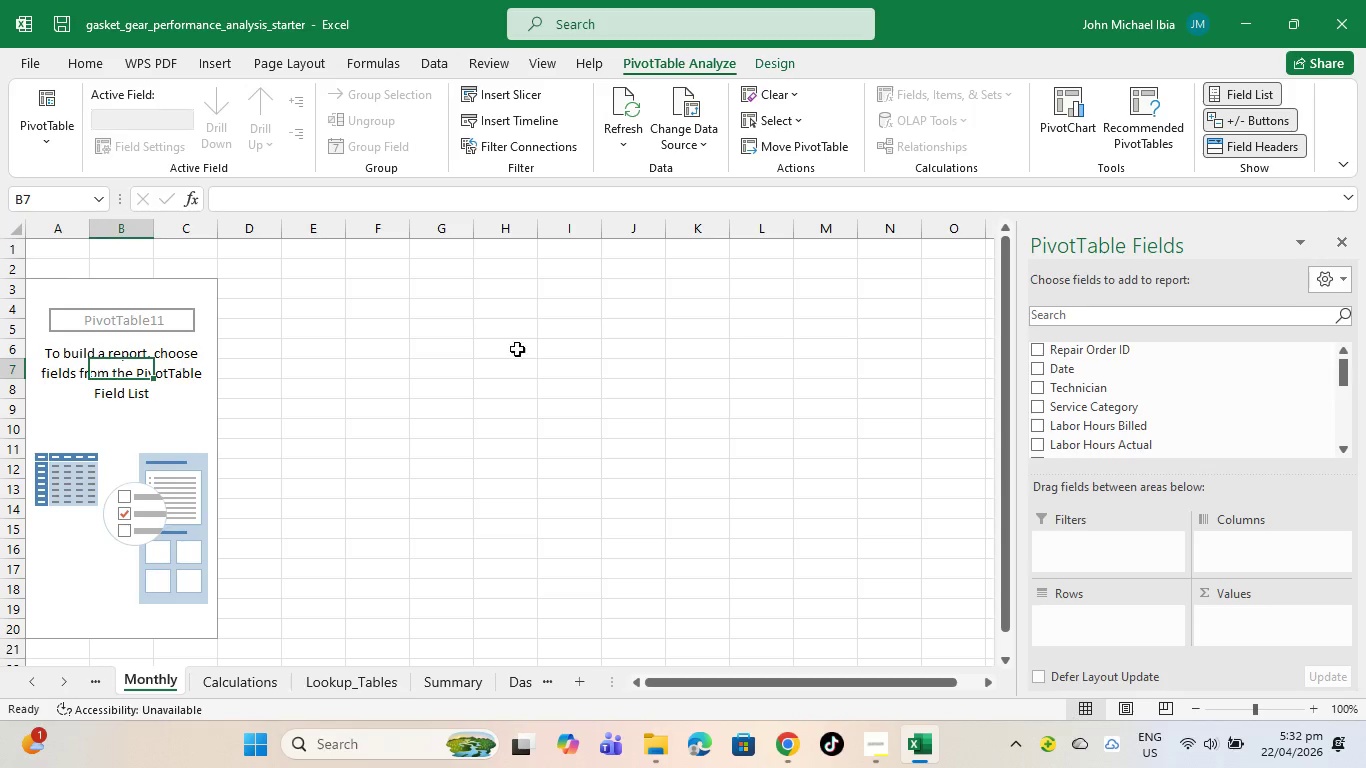 
left_click_drag(start_coordinate=[1055, 649], to_coordinate=[1062, 647])
 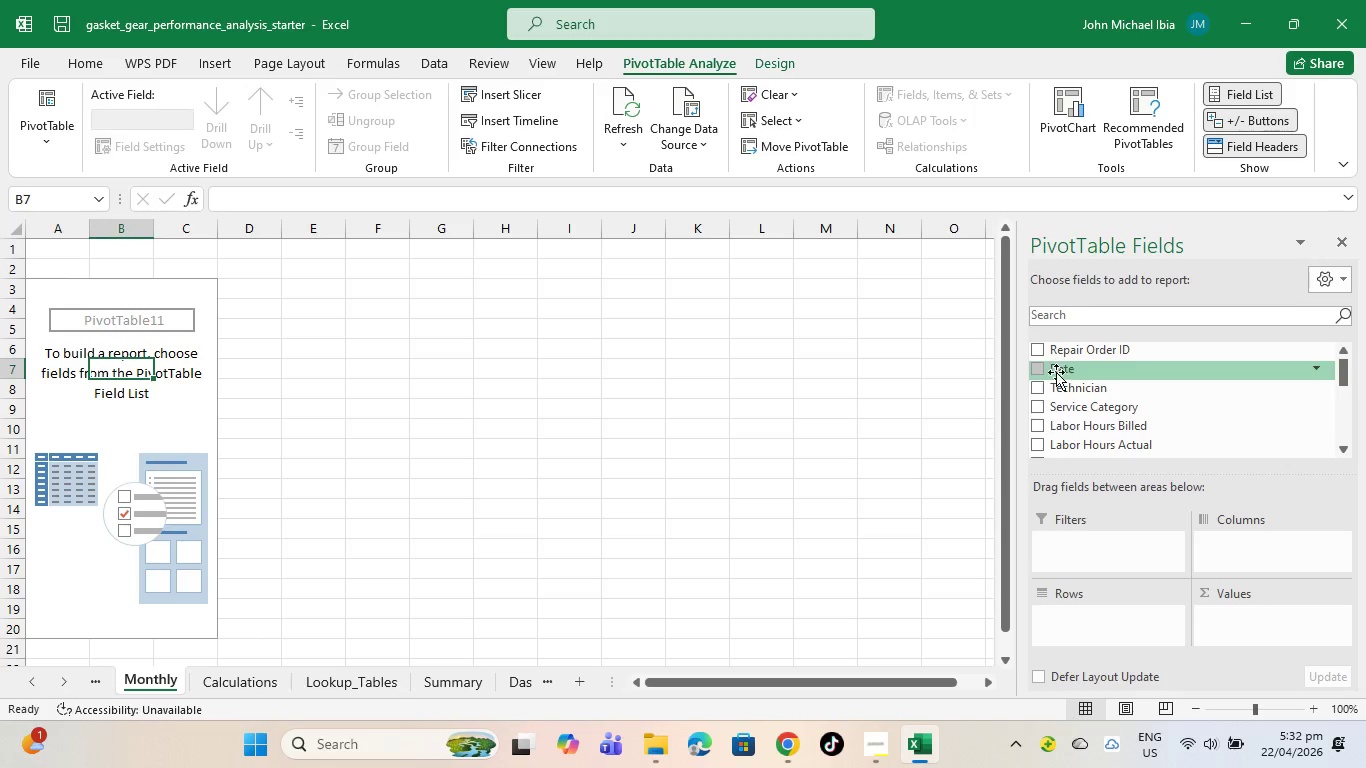 
scroll: coordinate [1052, 391], scroll_direction: up, amount: 1.0
 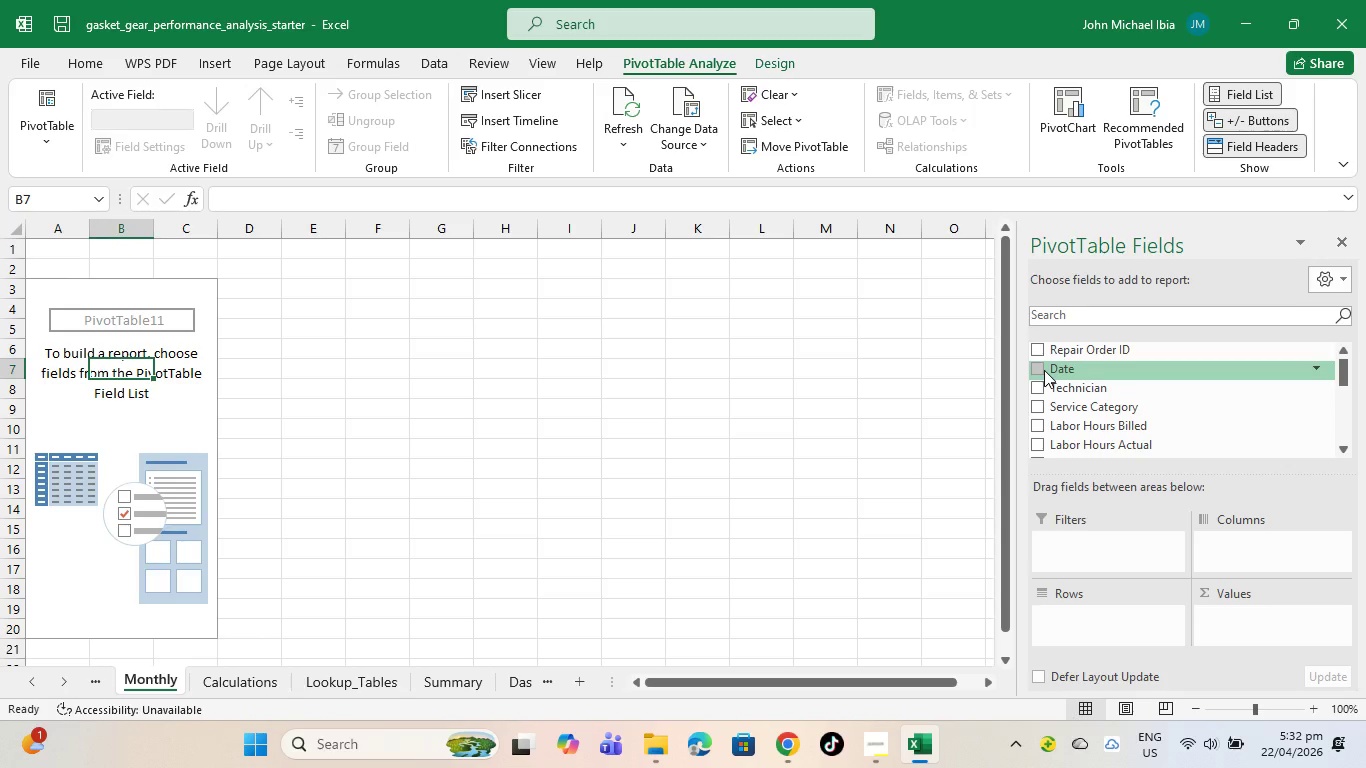 
scroll: coordinate [1058, 435], scroll_direction: down, amount: 8.0
 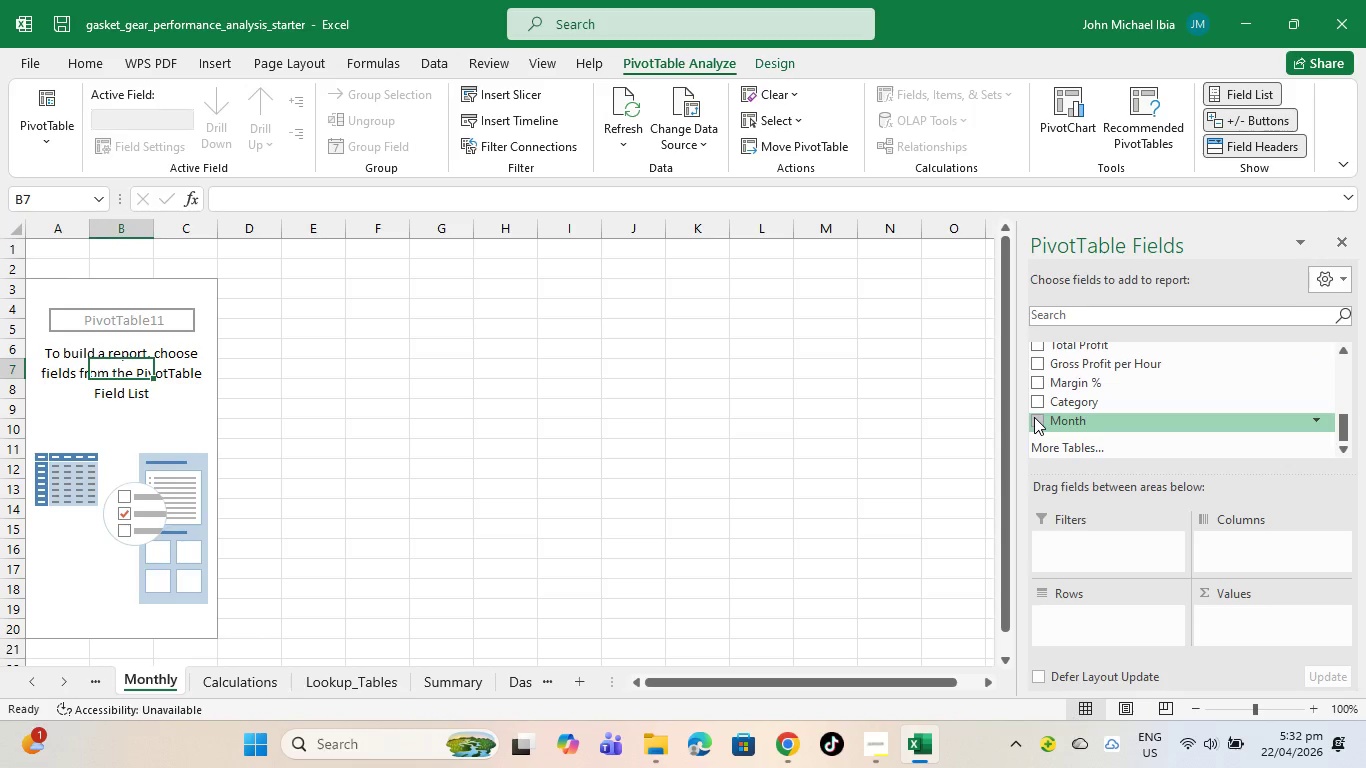 
left_click([1034, 417])
 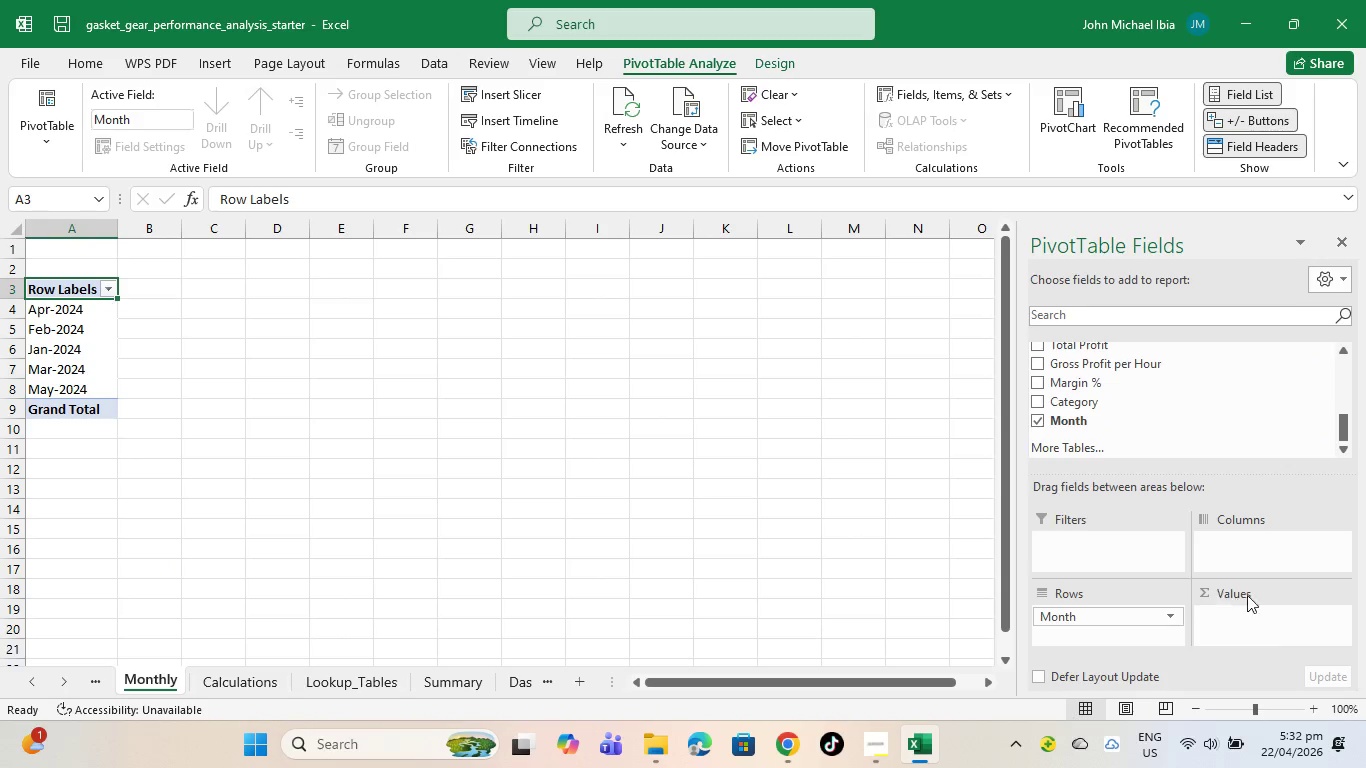 
left_click([1248, 595])
 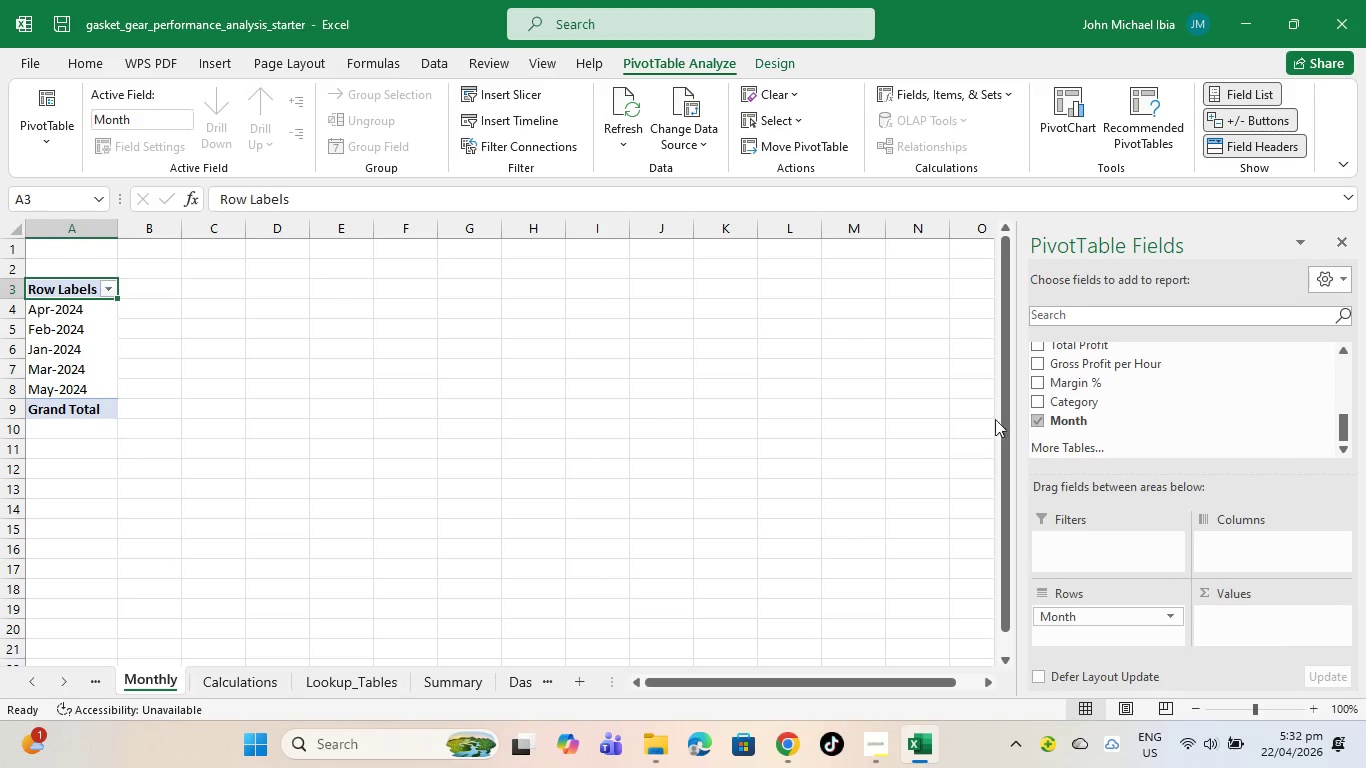 
scroll: coordinate [1075, 419], scroll_direction: up, amount: 5.0
 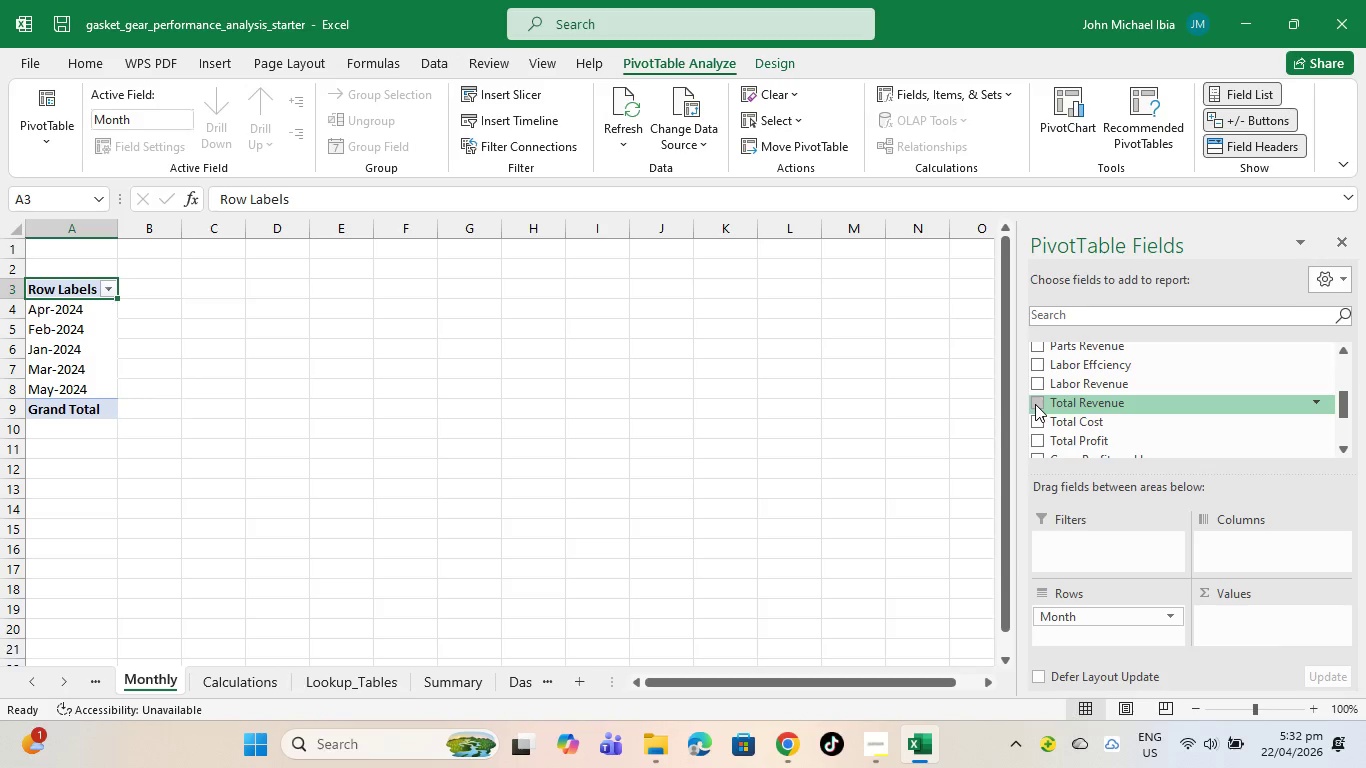 
wait(9.47)
 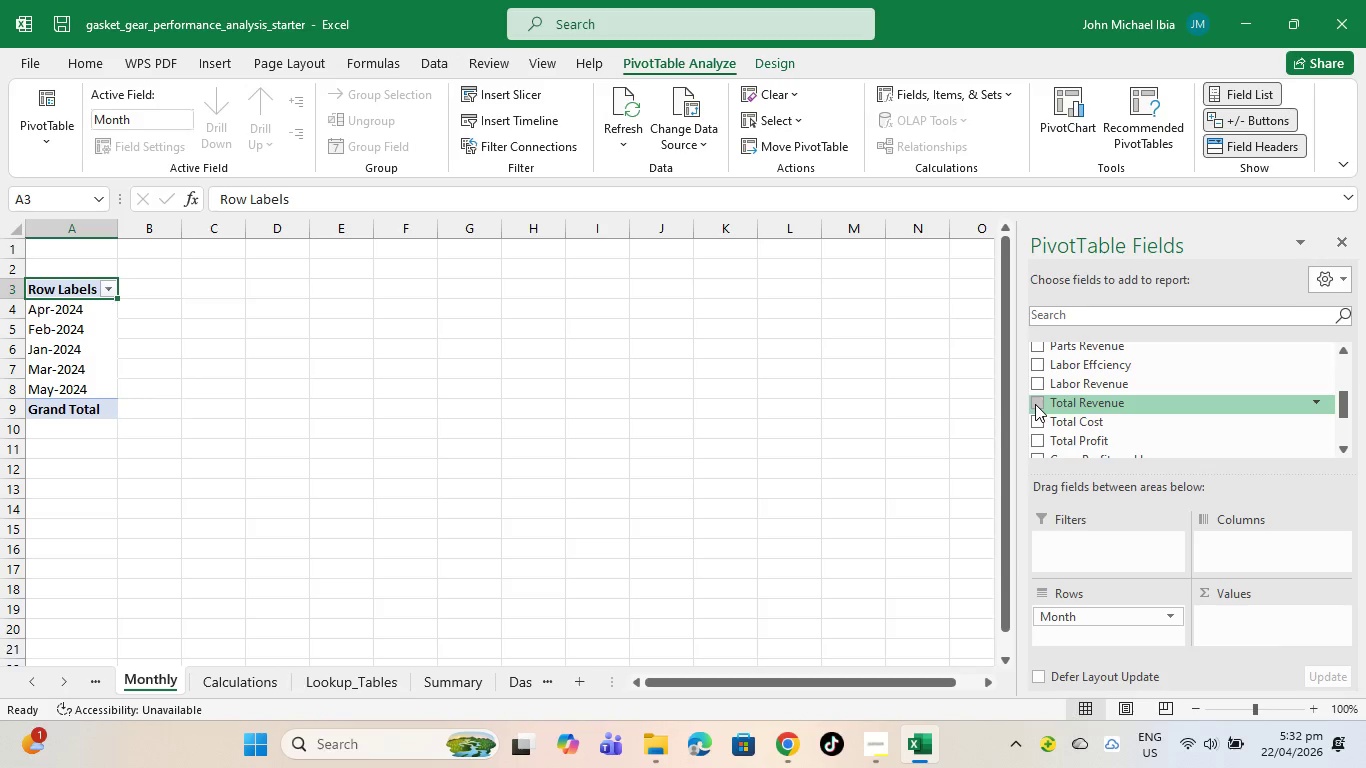 
left_click([535, 681])
 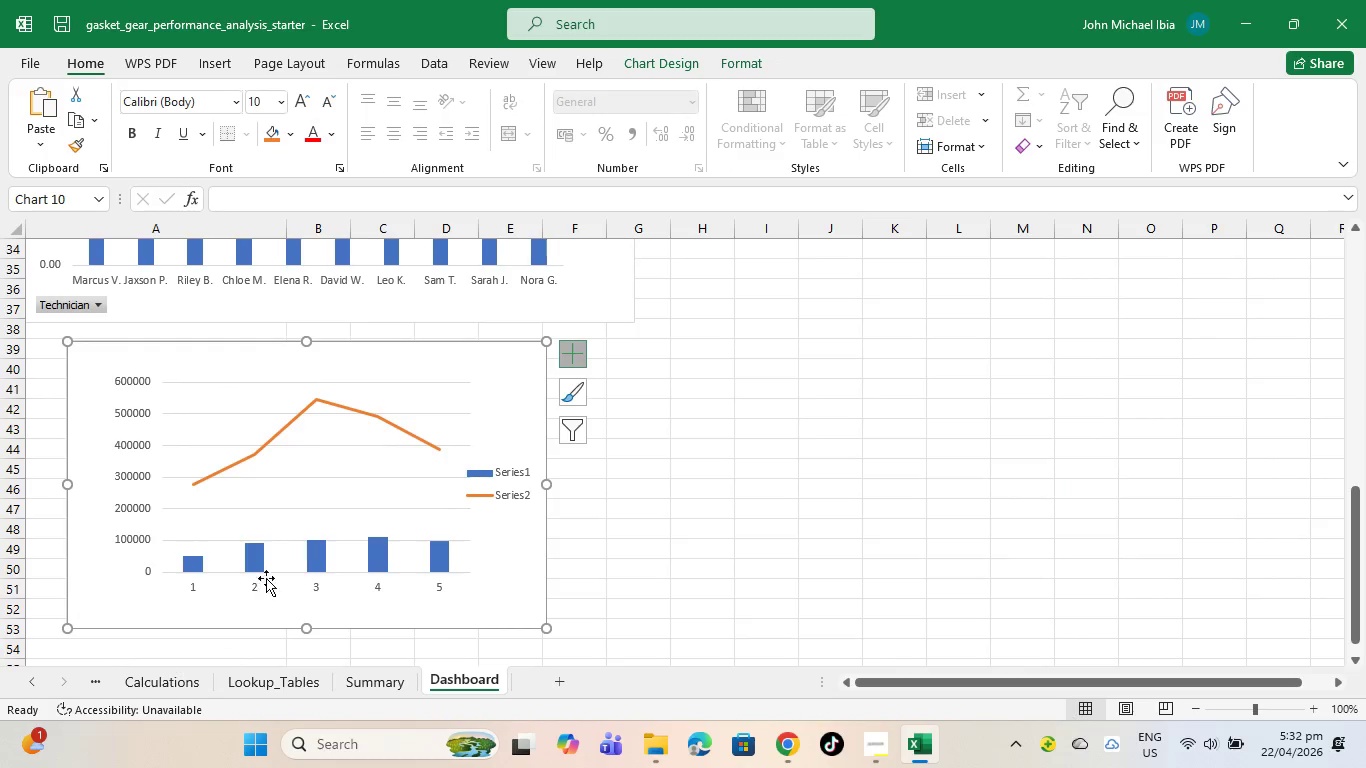 
scroll: coordinate [358, 572], scroll_direction: up, amount: 2.0
 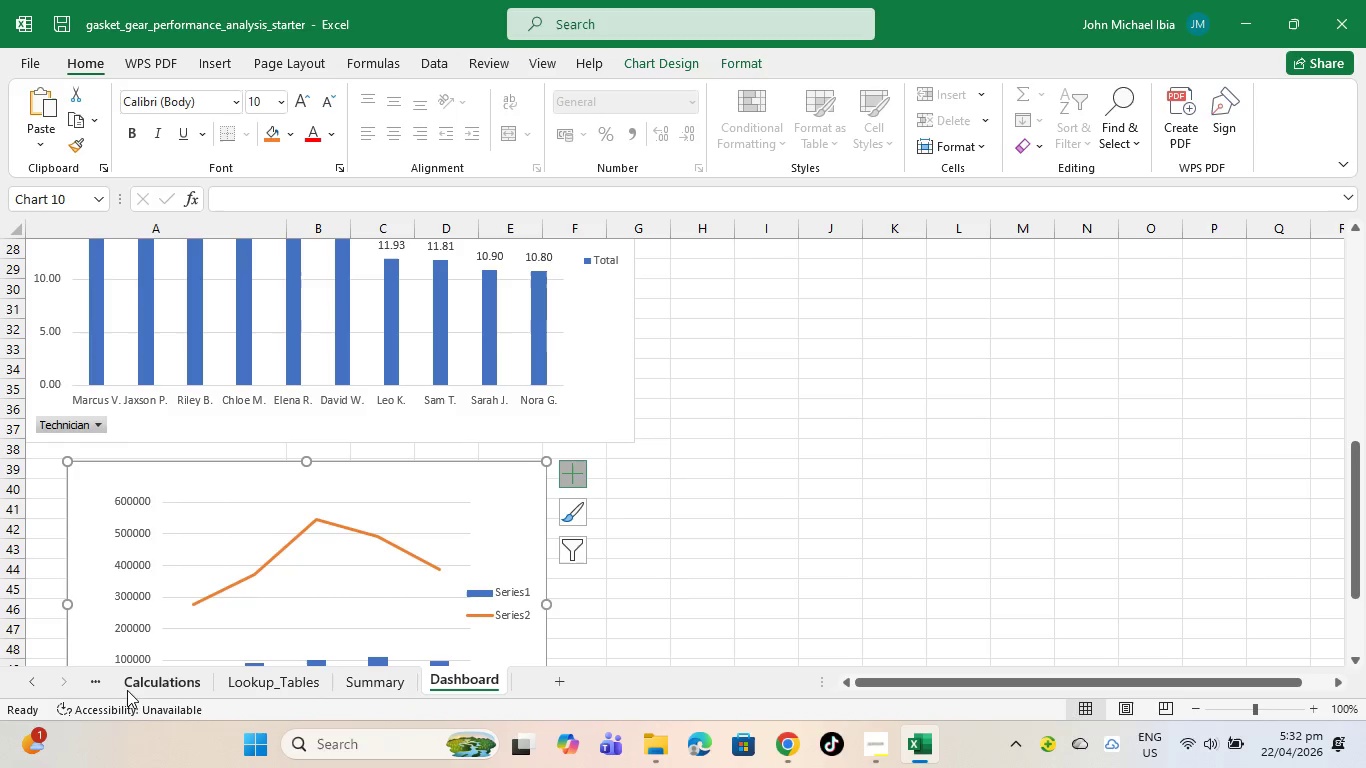 
wait(5.46)
 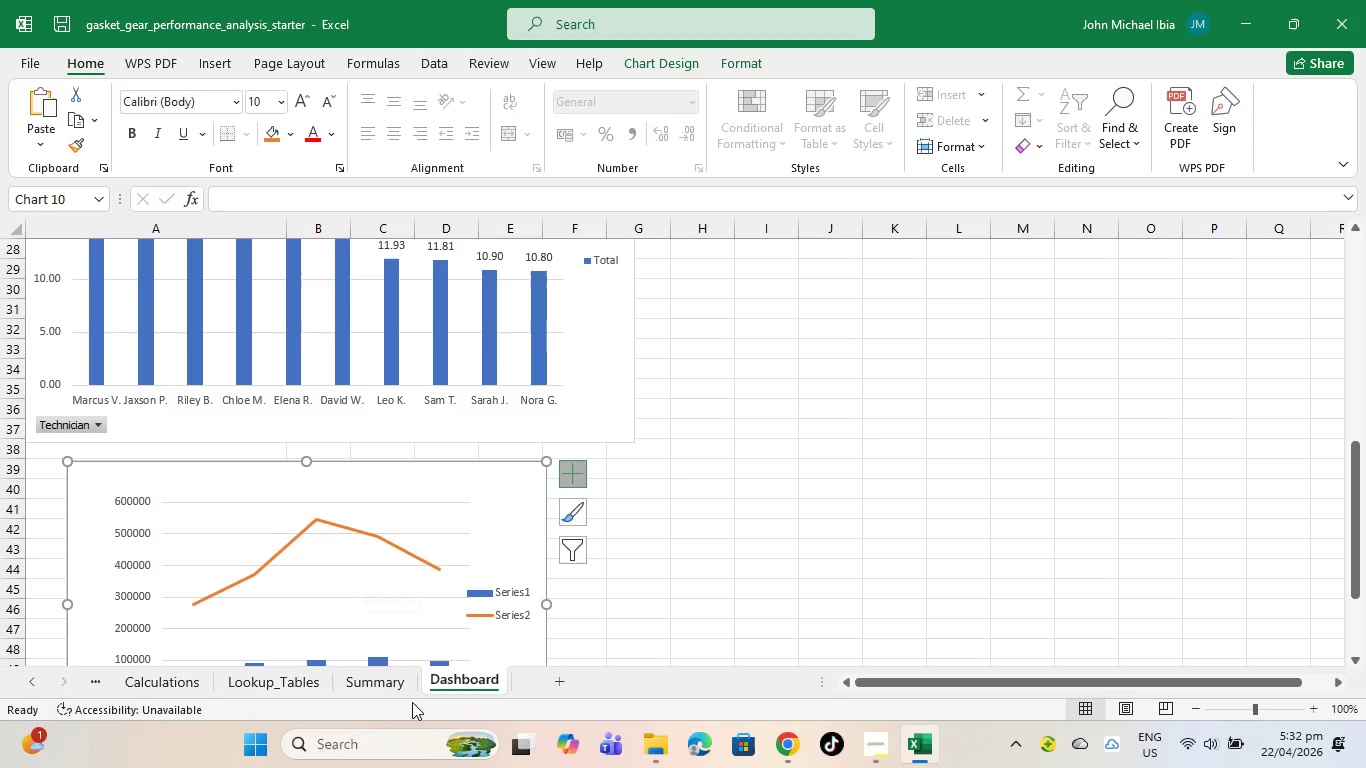 
left_click([43, 689])
 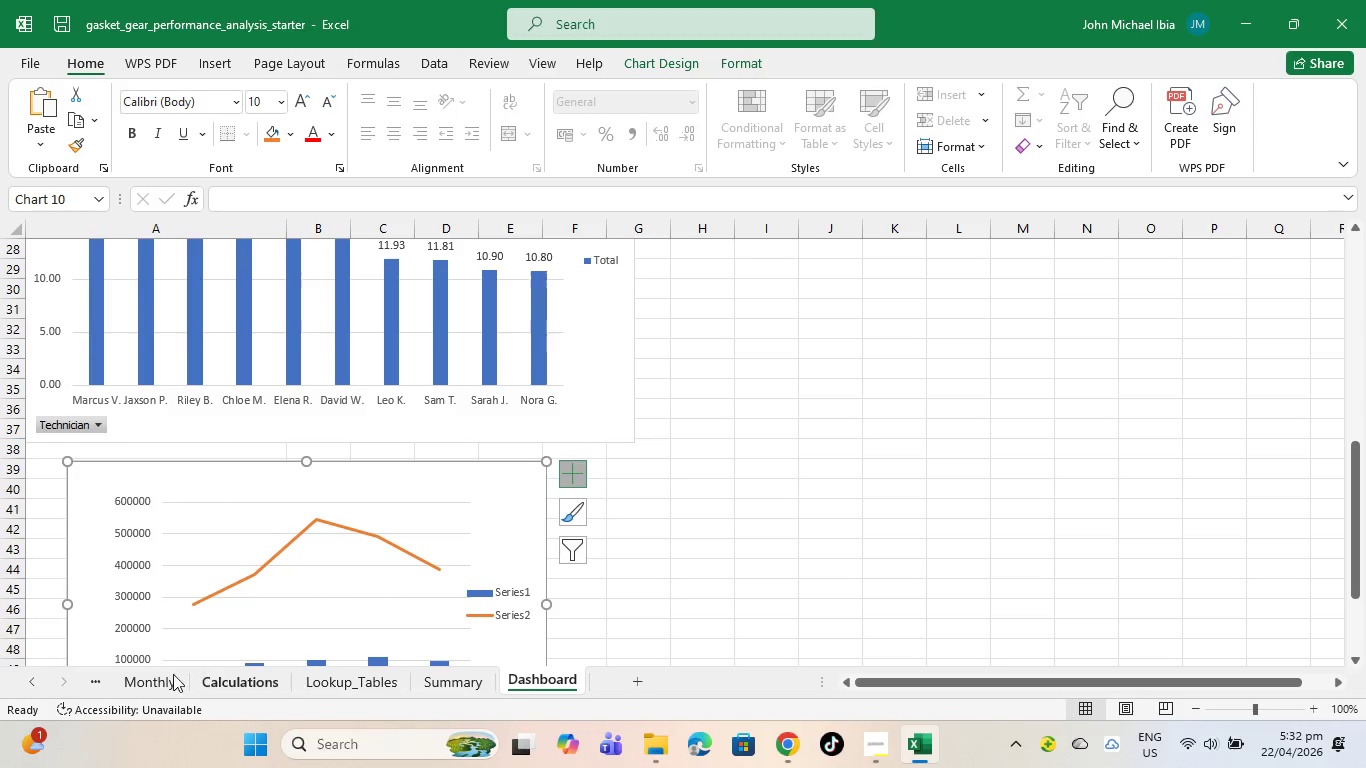 
left_click([144, 680])